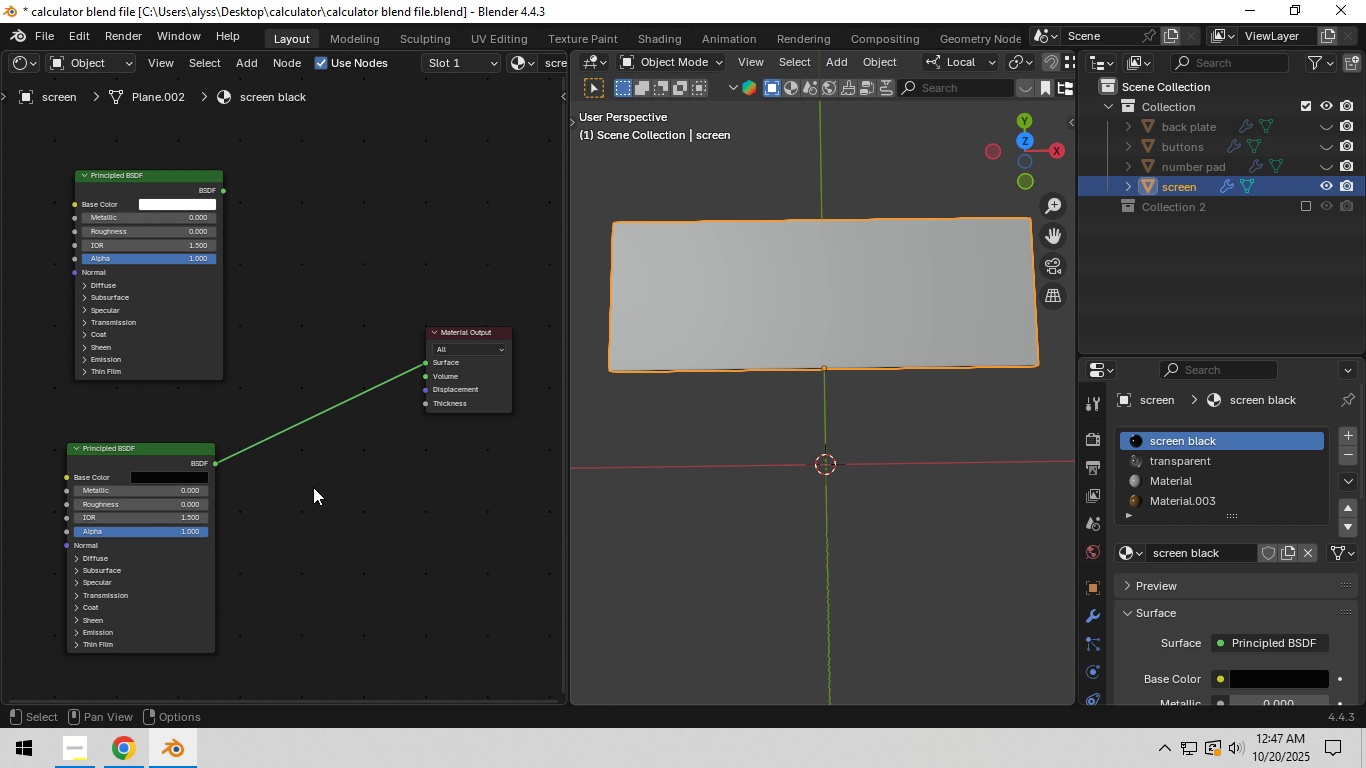 
left_click([313, 487])
 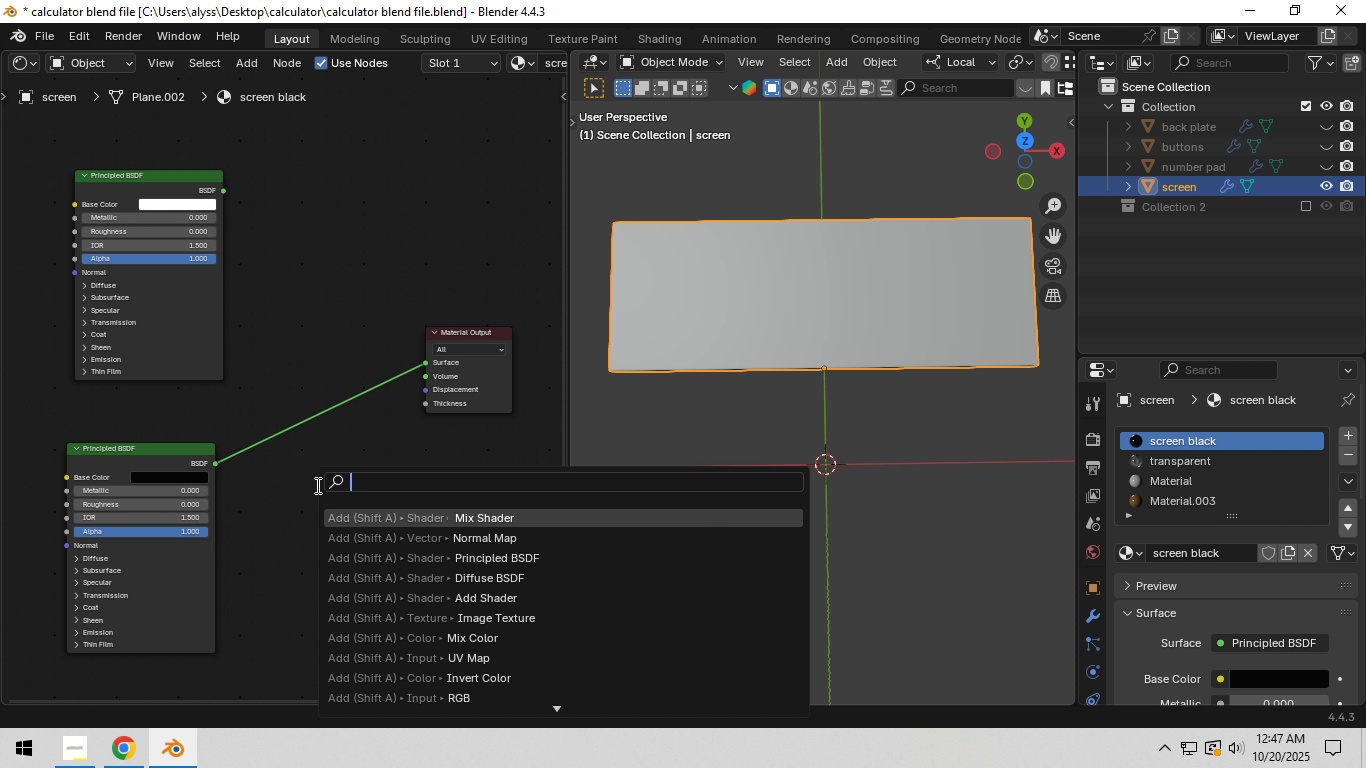 
key(F3)
 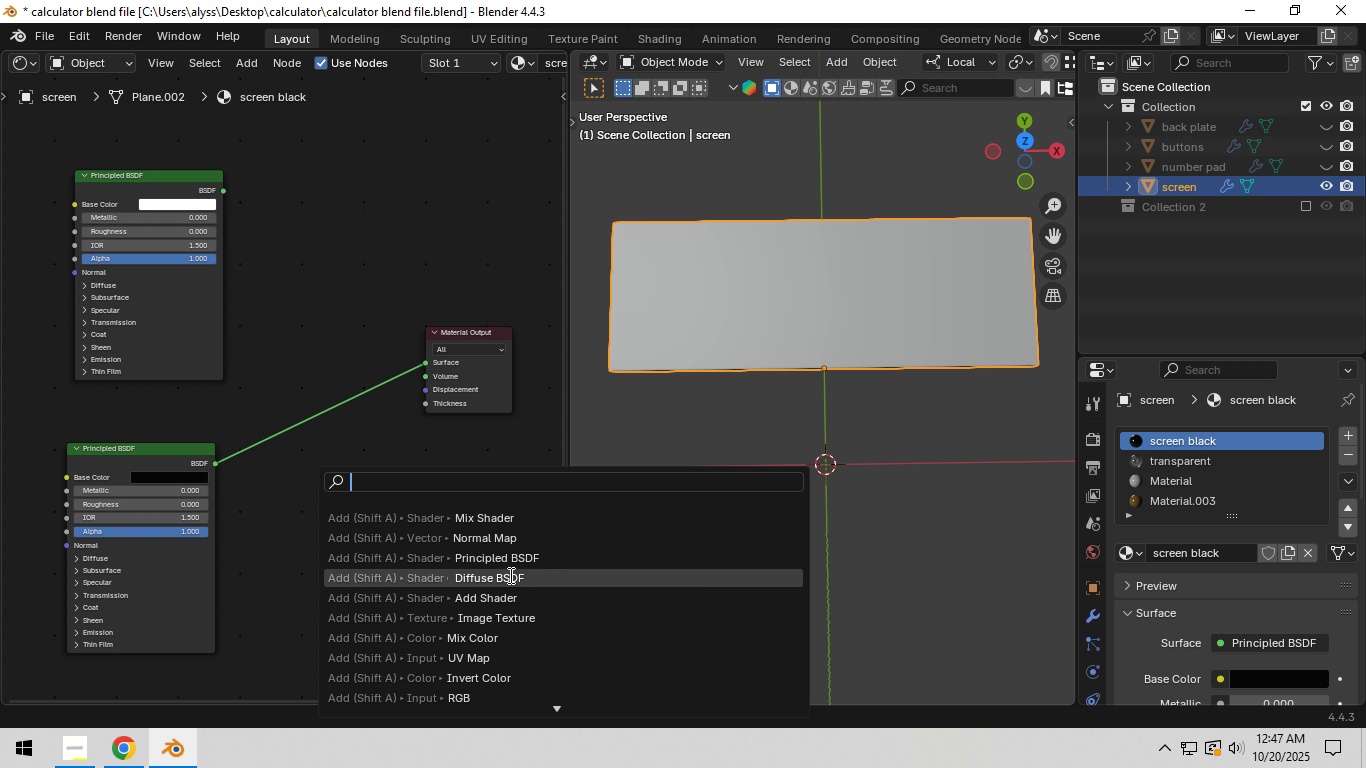 
left_click([526, 519])
 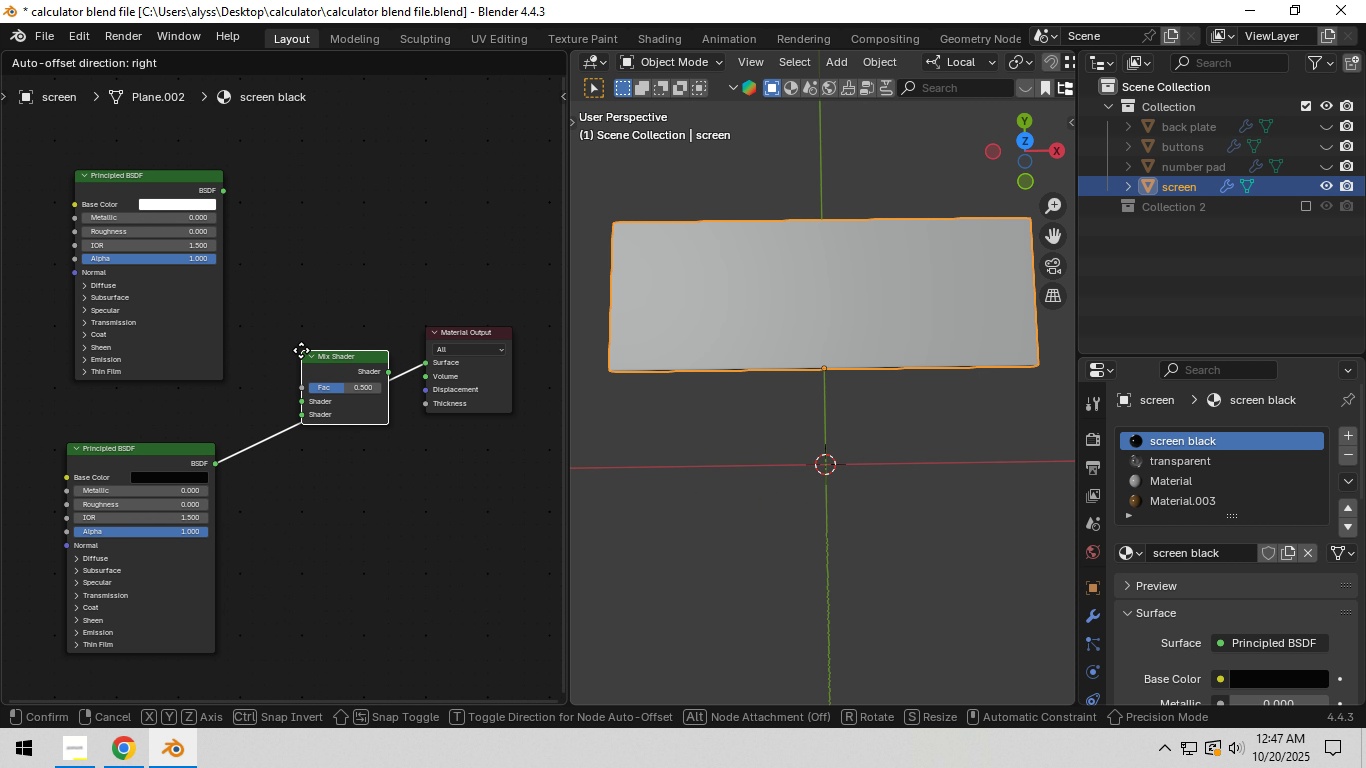 
left_click([301, 350])
 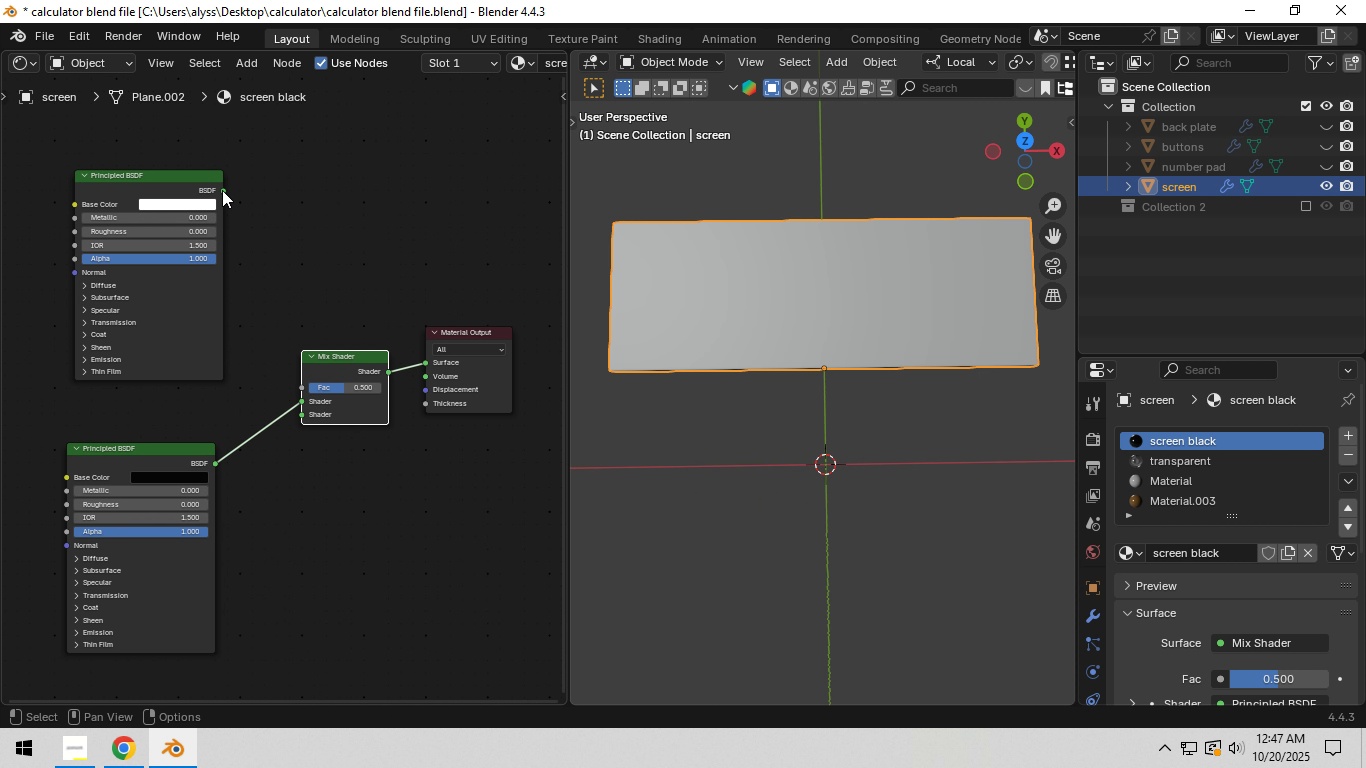 
left_click_drag(start_coordinate=[222, 190], to_coordinate=[285, 417])
 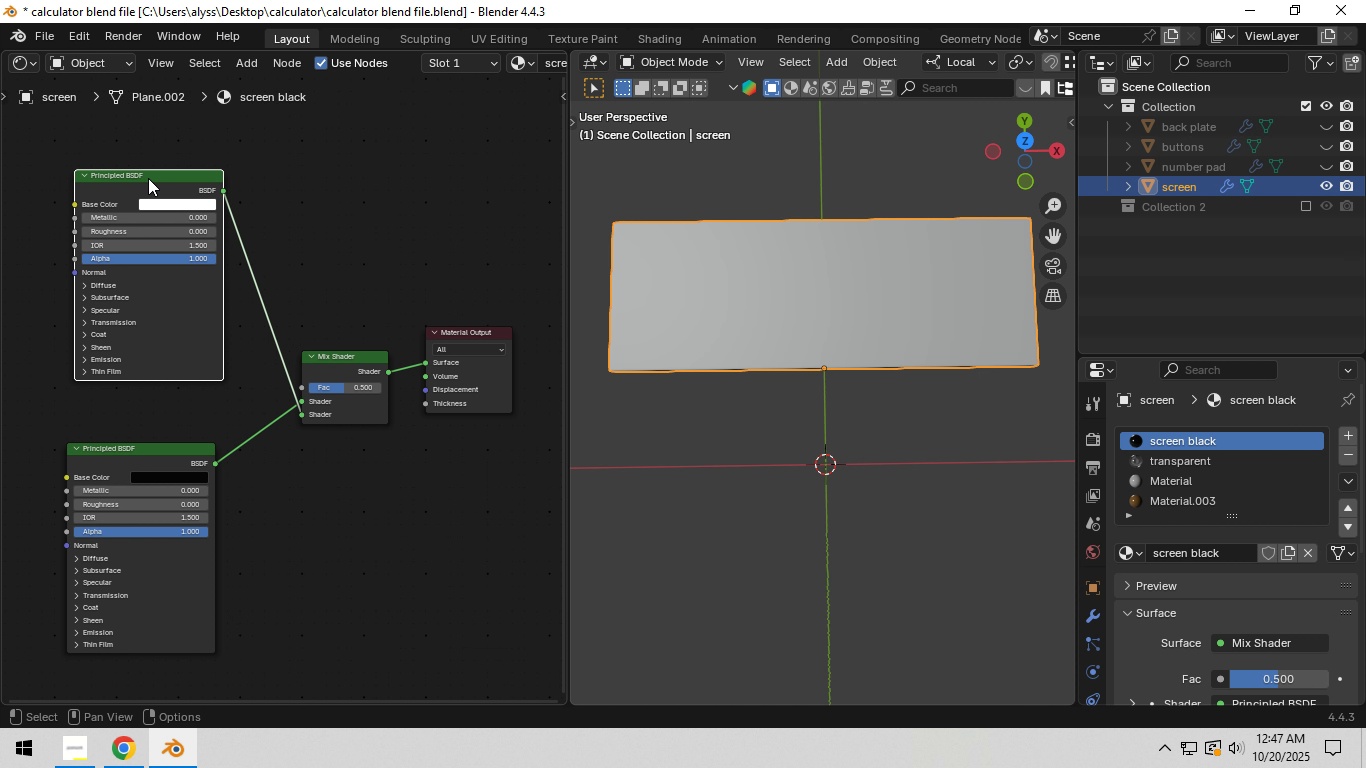 
left_click_drag(start_coordinate=[148, 177], to_coordinate=[325, 582])
 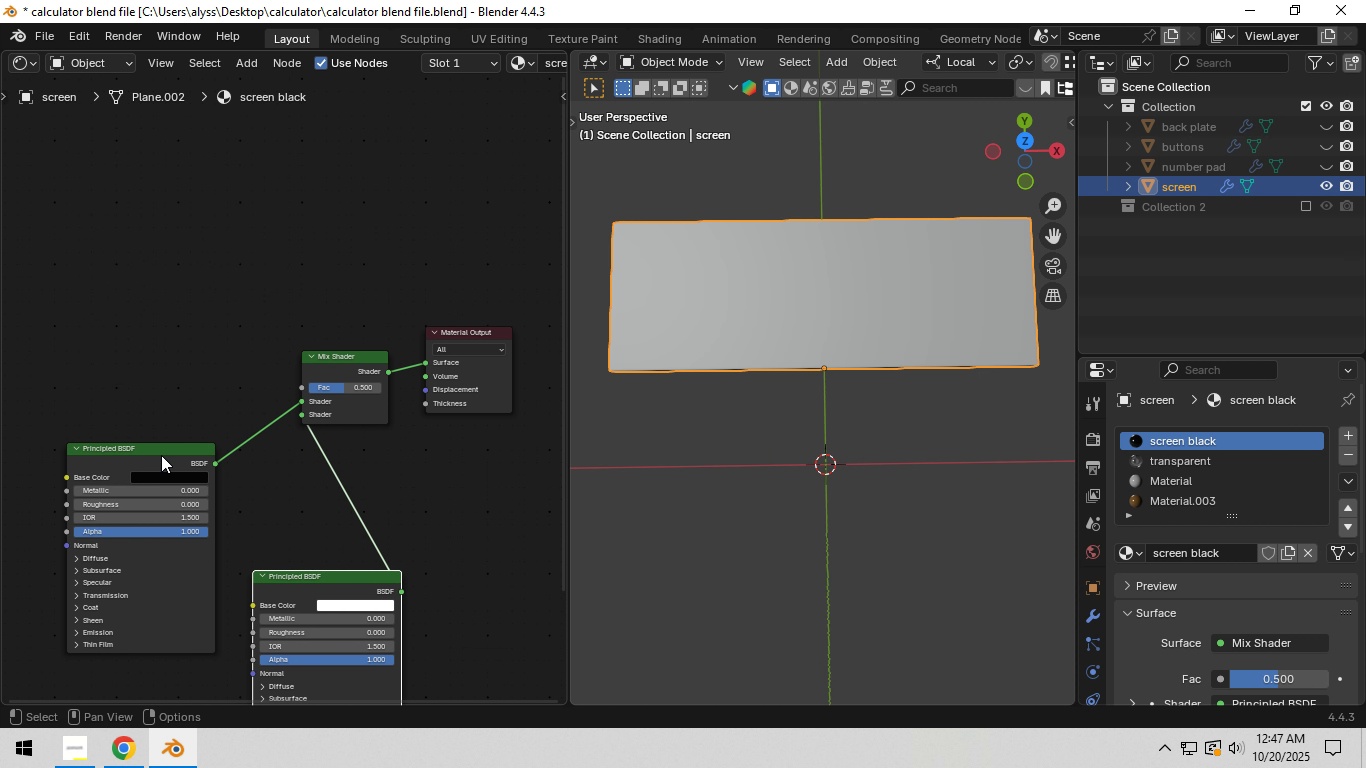 
left_click_drag(start_coordinate=[160, 455], to_coordinate=[165, 336])
 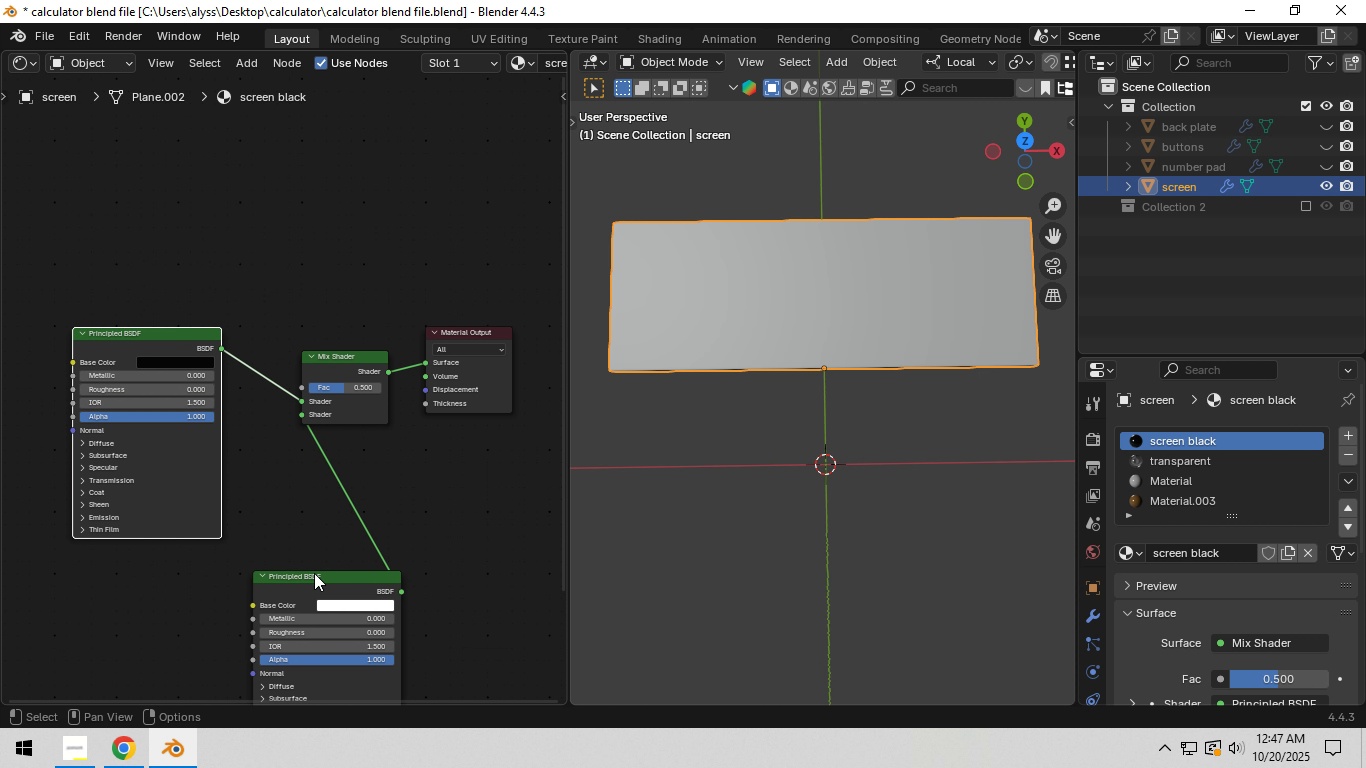 
left_click_drag(start_coordinate=[318, 577], to_coordinate=[133, 571])
 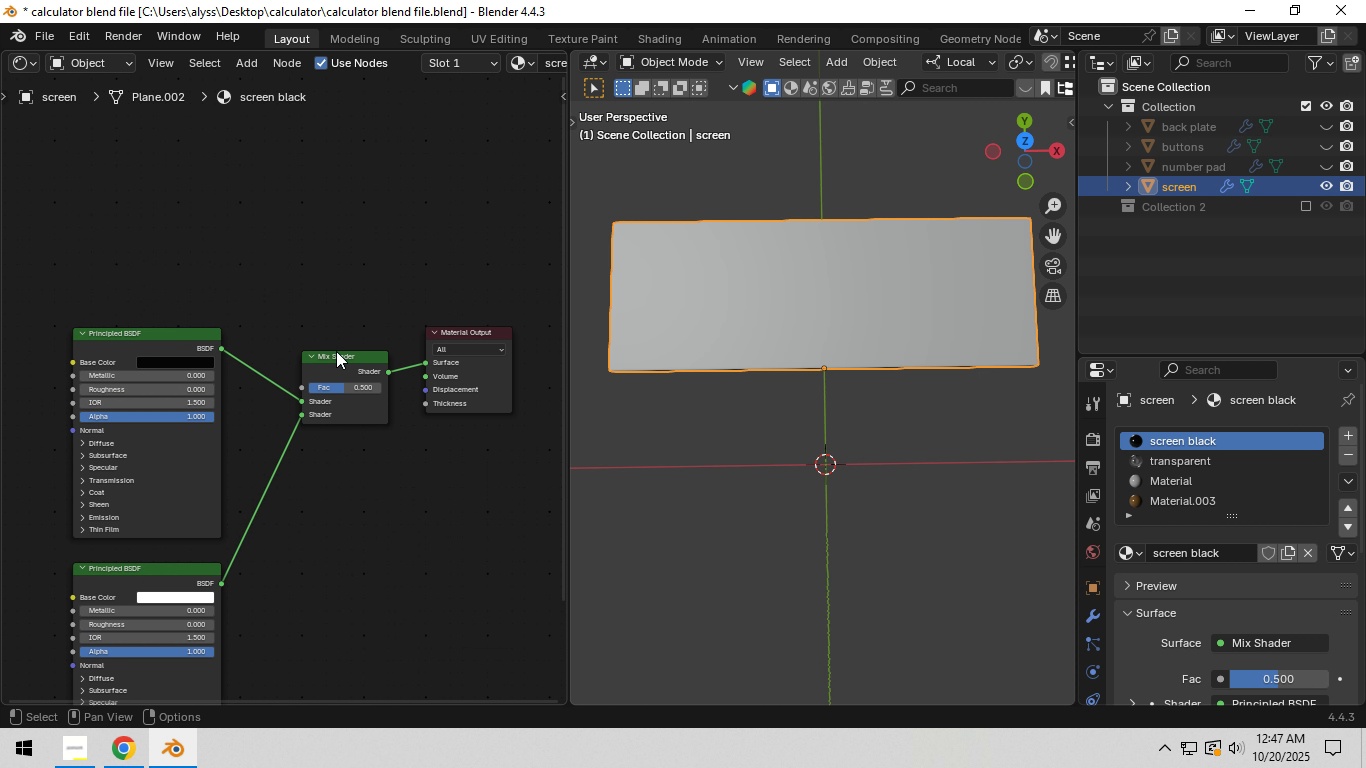 
left_click_drag(start_coordinate=[326, 287], to_coordinate=[484, 444])
 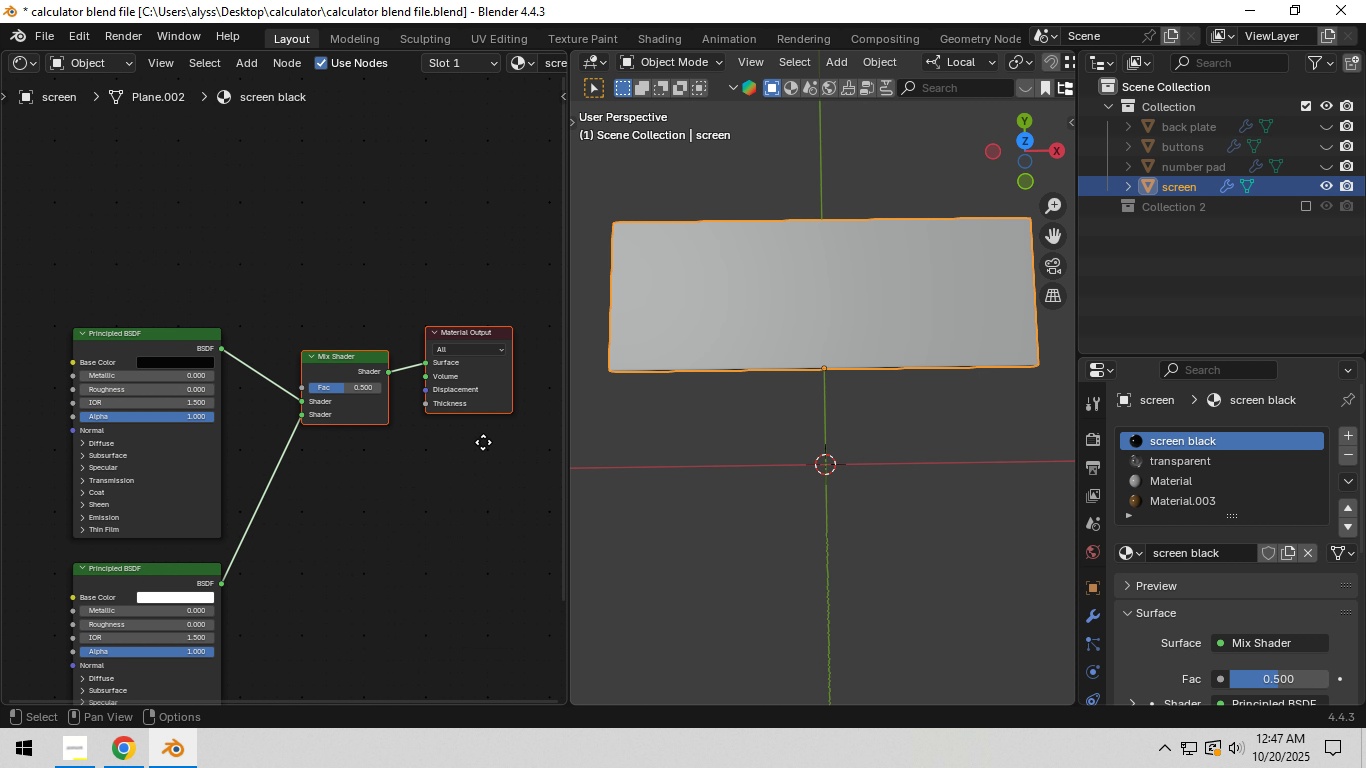 
key(G)
 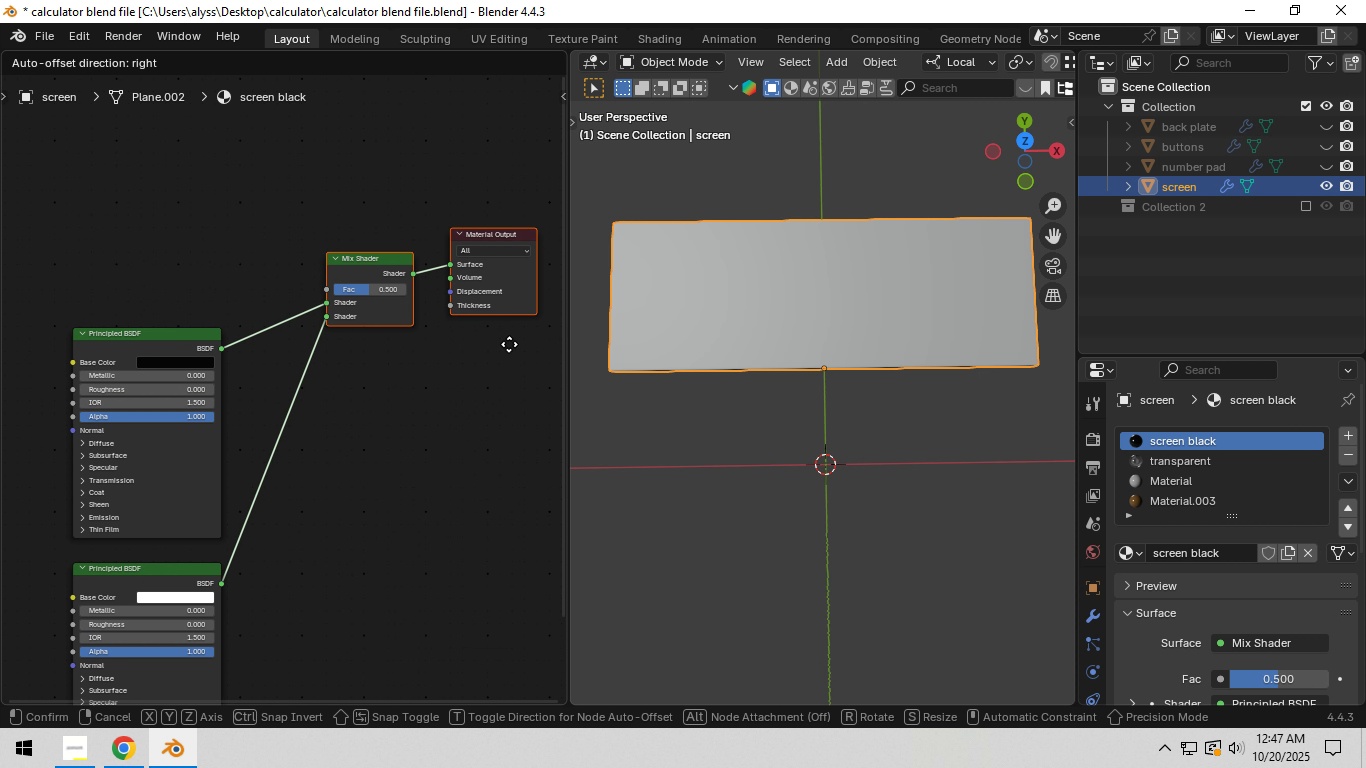 
left_click([509, 344])
 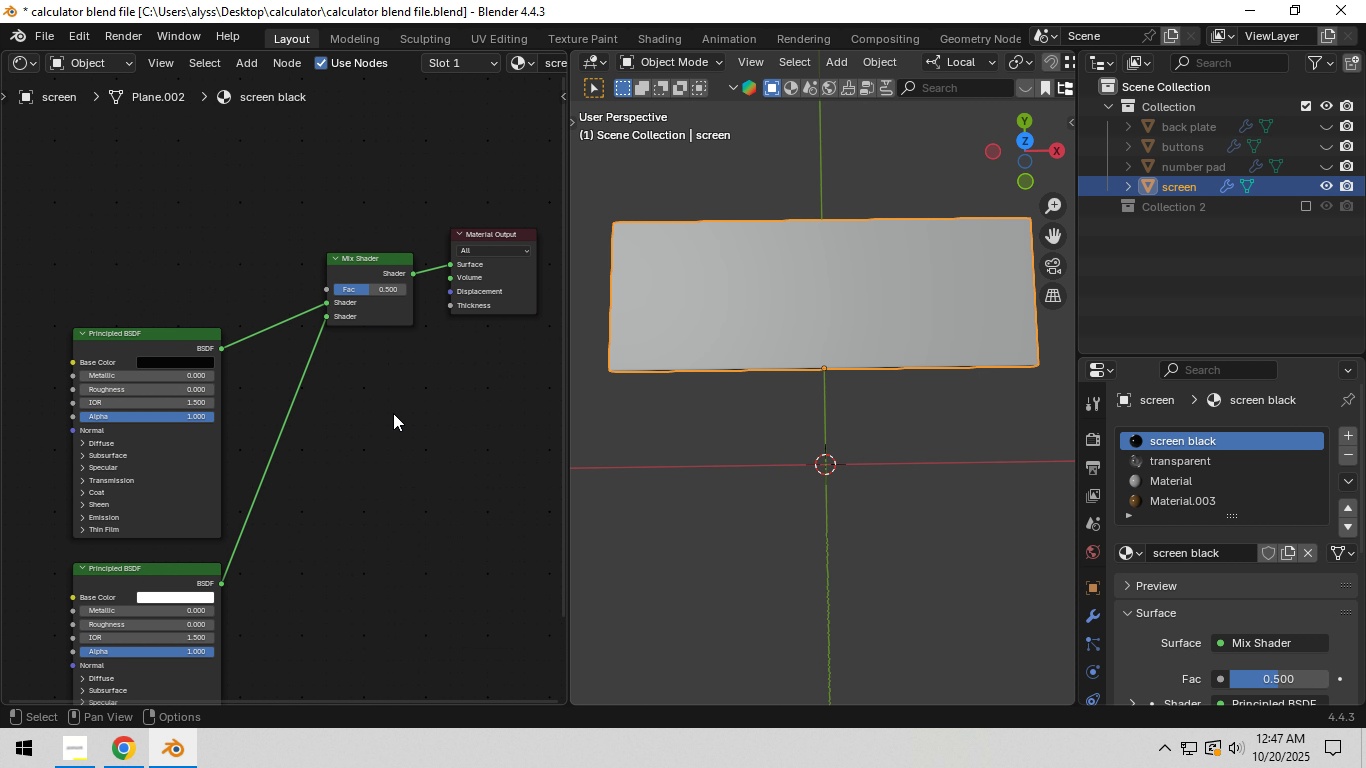 
hold_key(key=ShiftLeft, duration=0.82)
 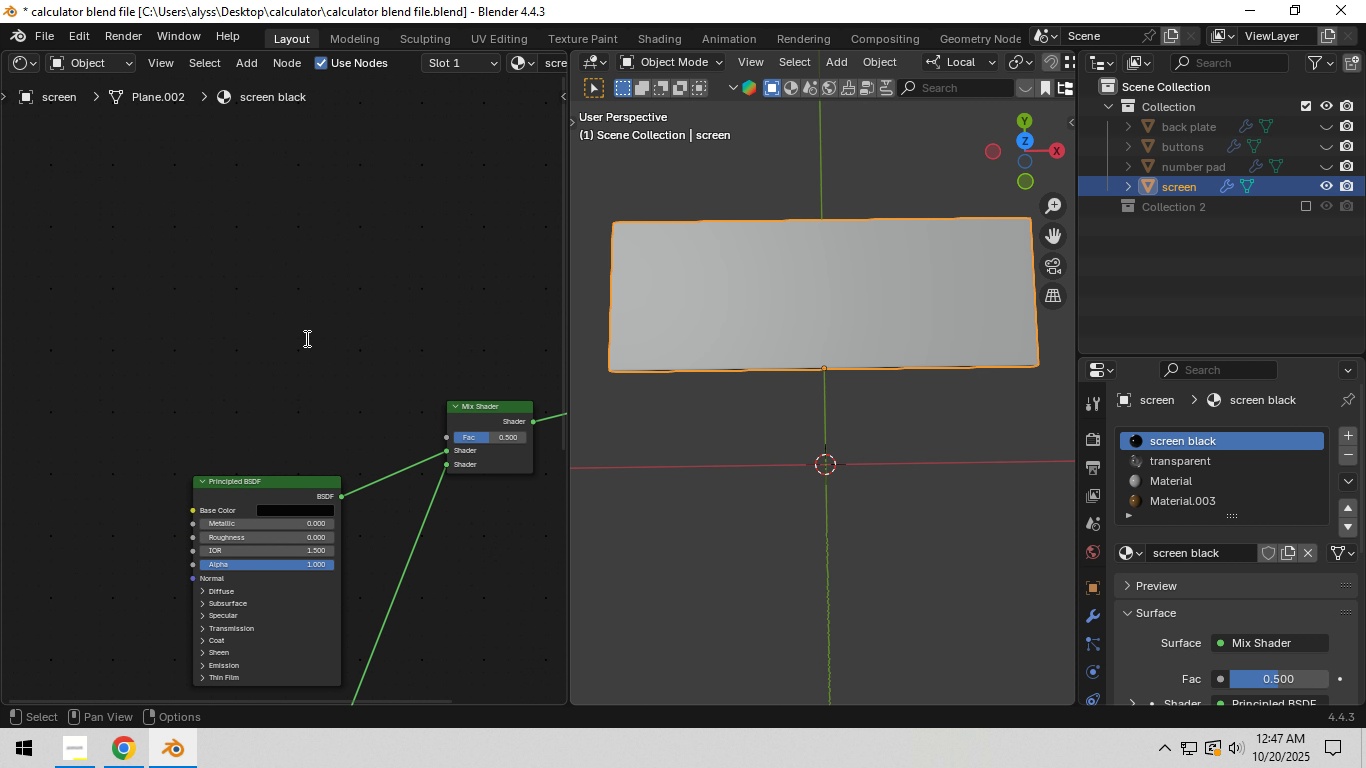 
key(F3)
 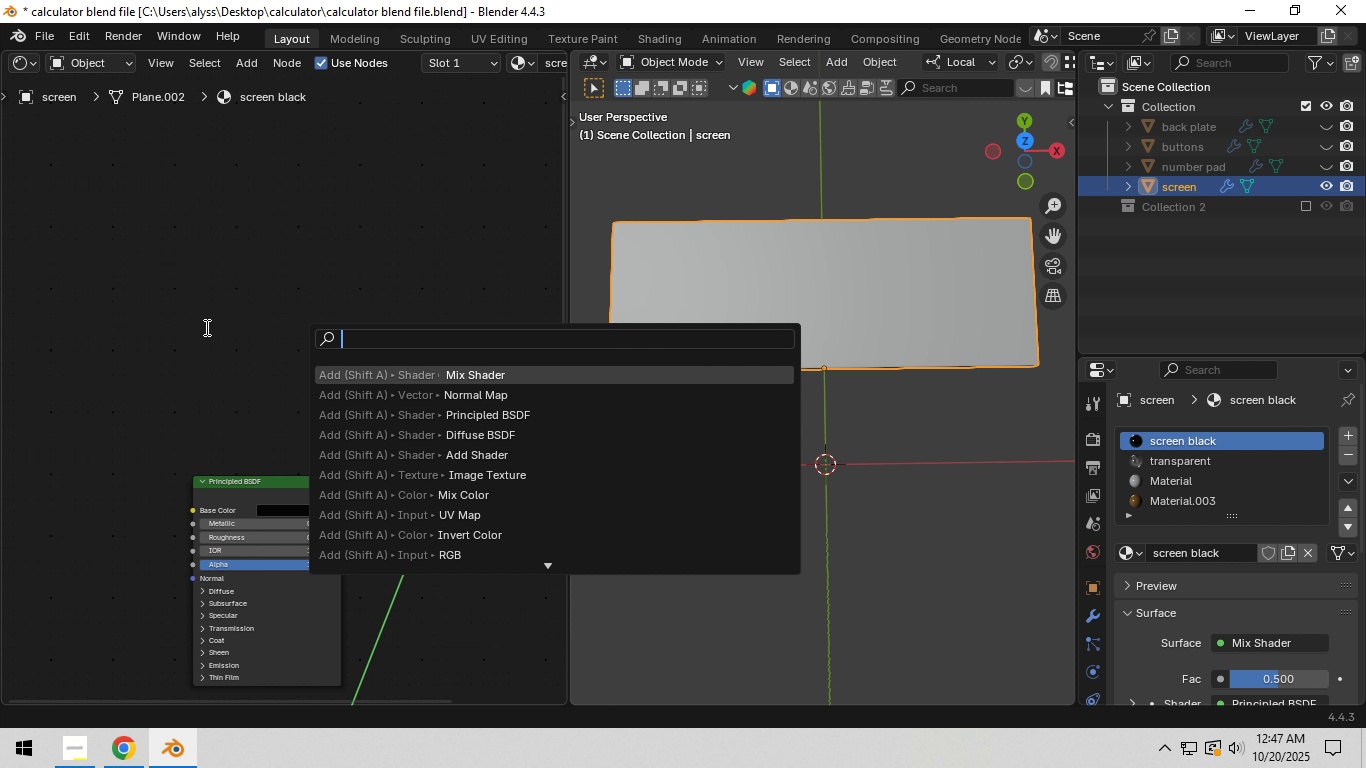 
left_click([511, 482])
 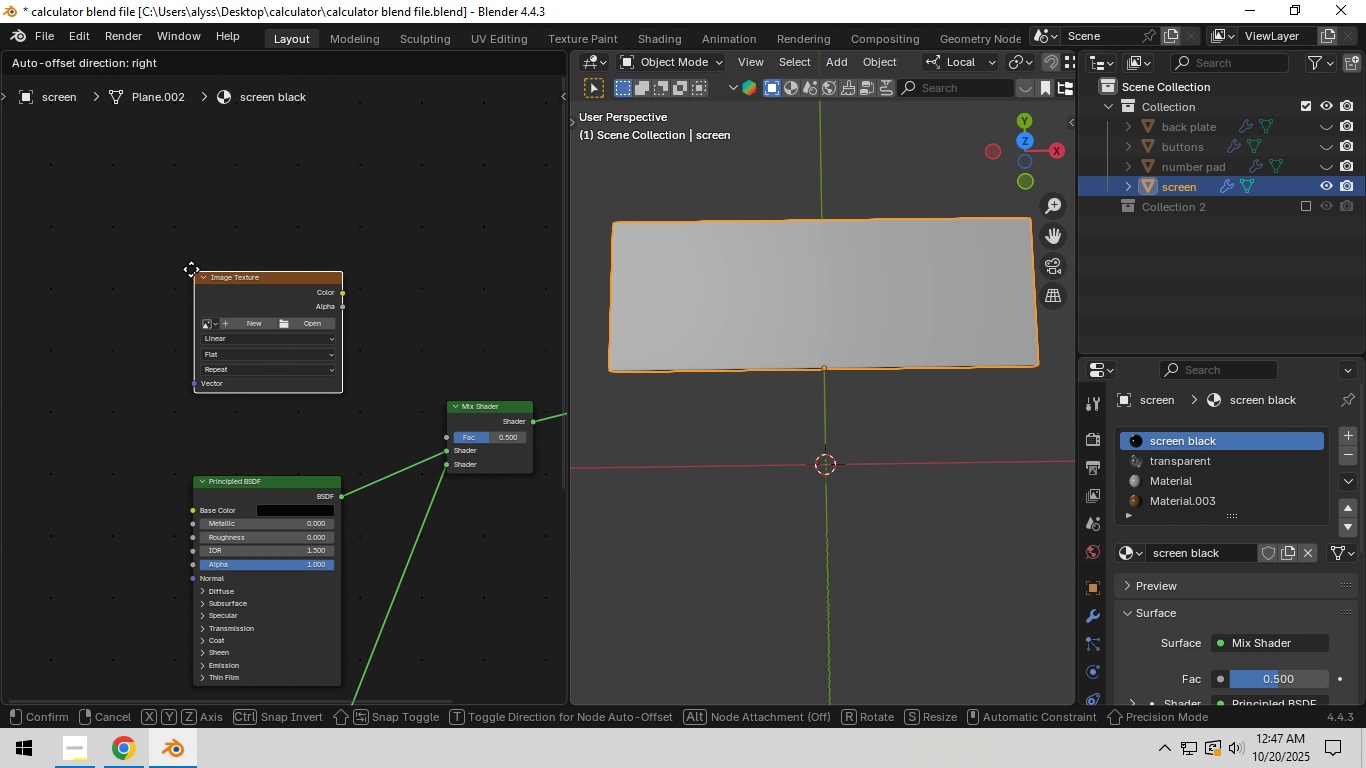 
left_click([188, 267])
 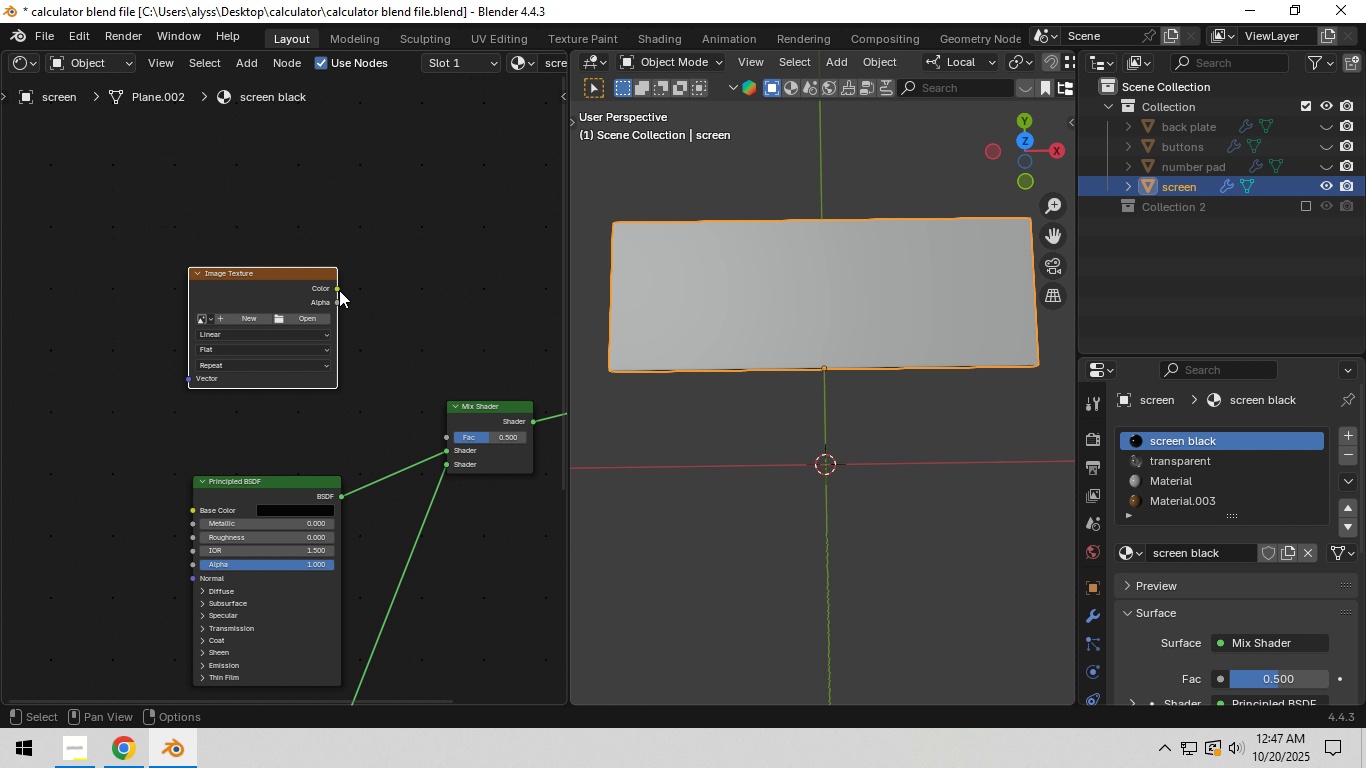 
left_click_drag(start_coordinate=[338, 289], to_coordinate=[432, 435])
 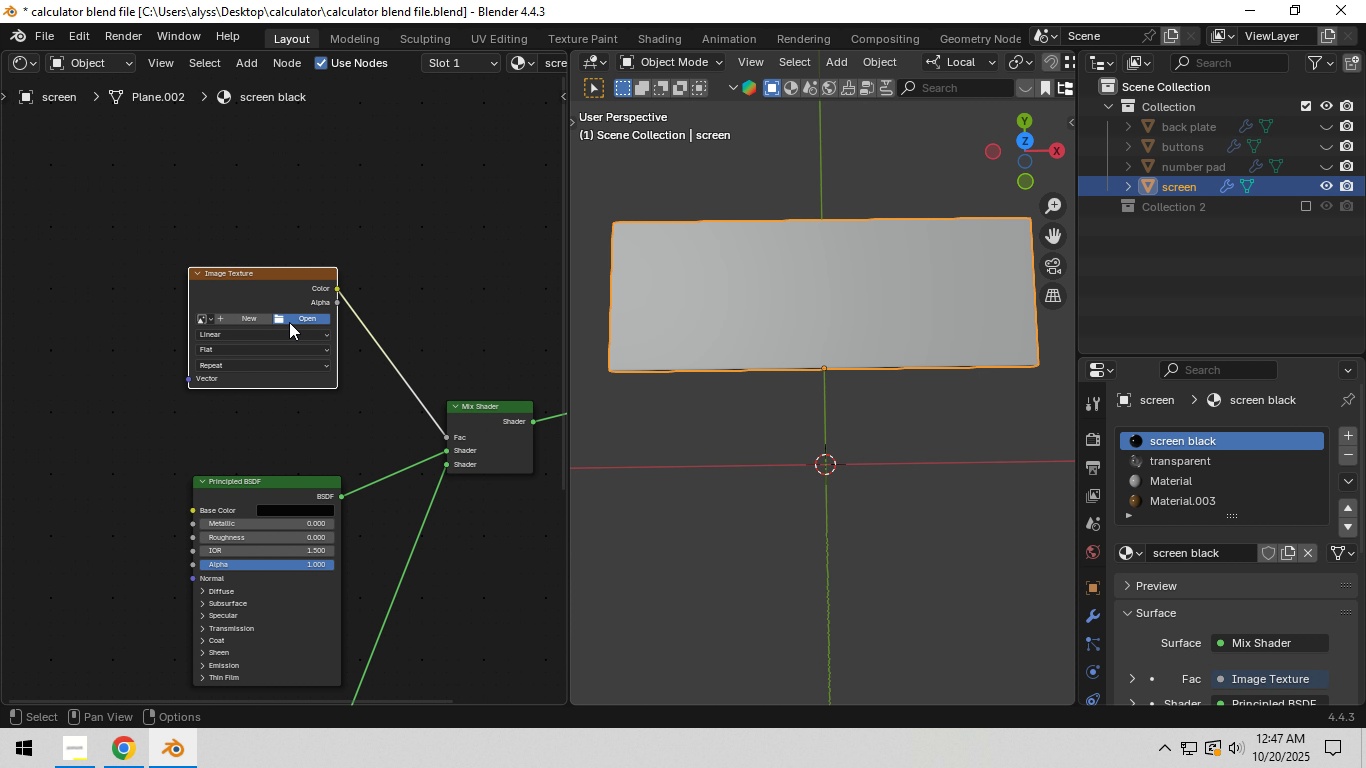 
left_click([289, 322])
 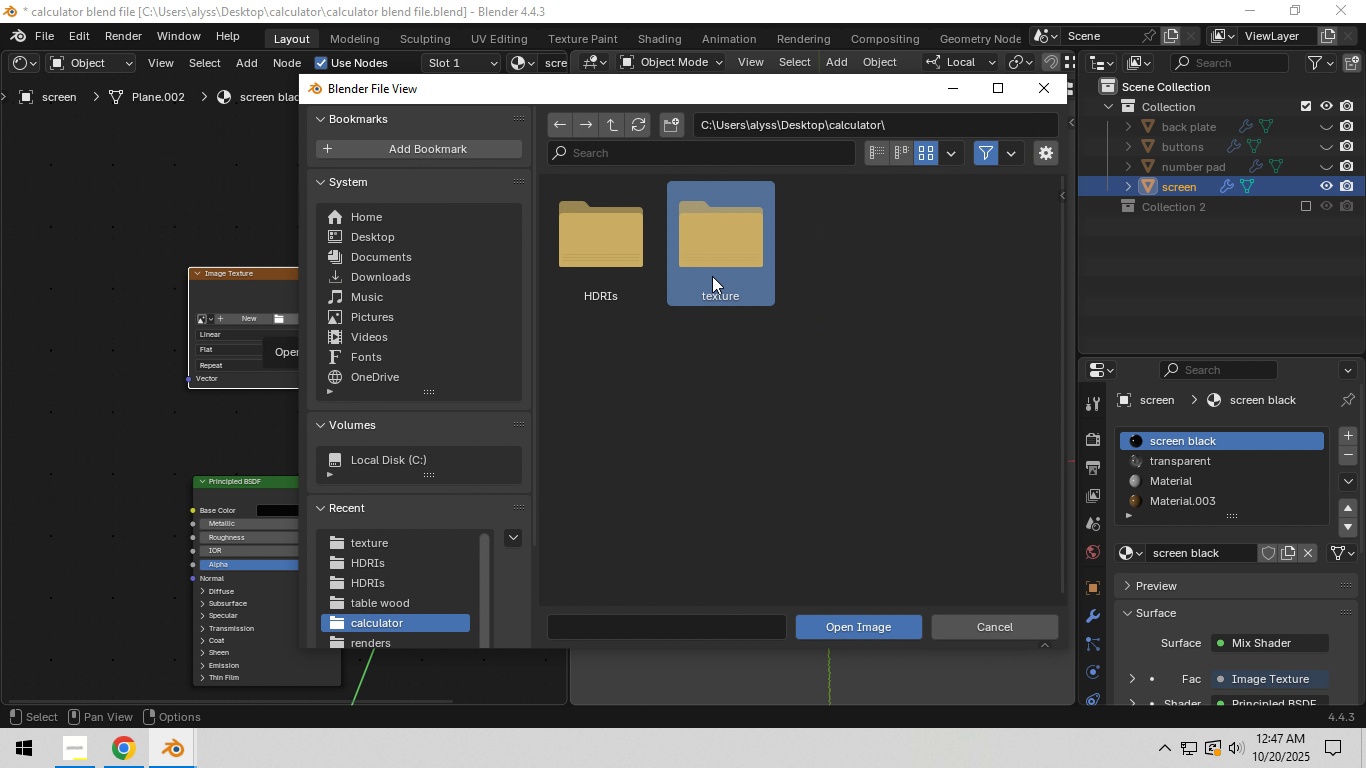 
double_click([712, 276])
 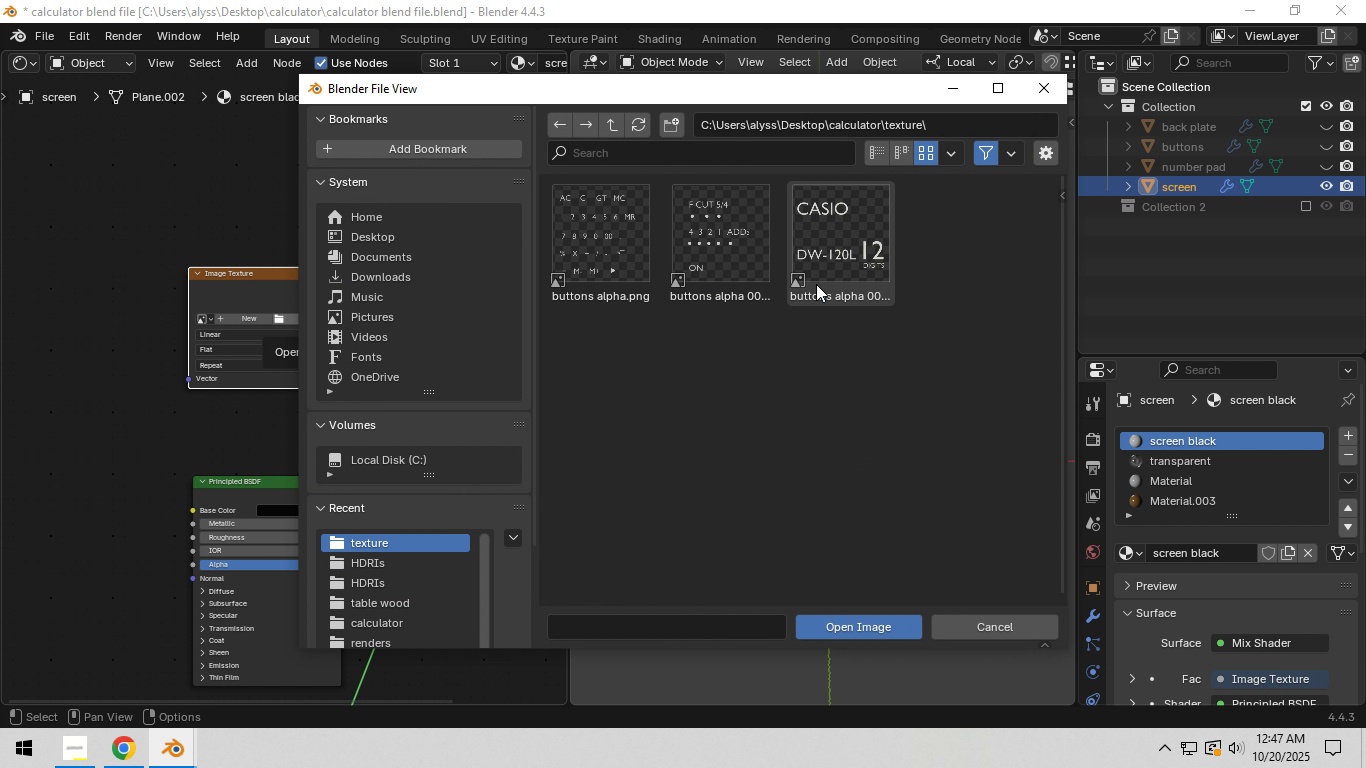 
left_click([817, 284])
 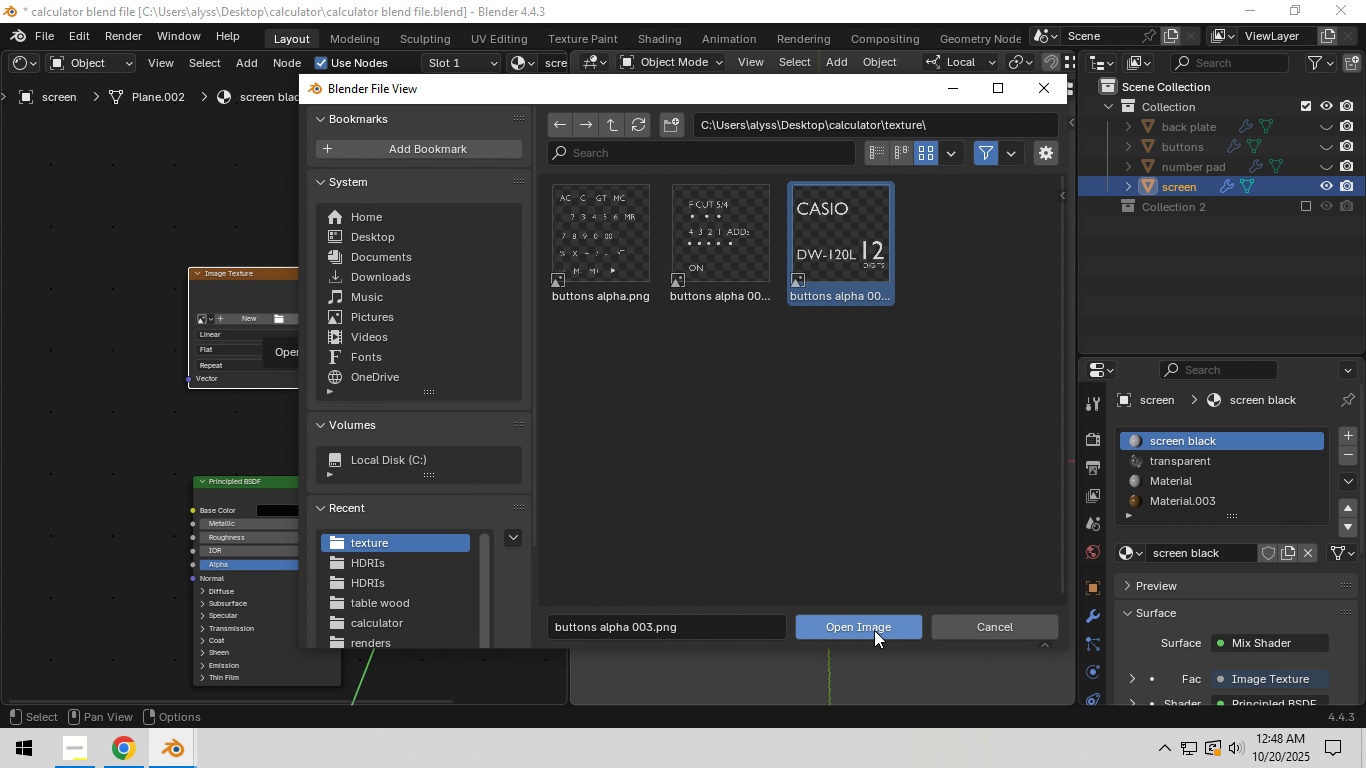 
left_click([874, 630])
 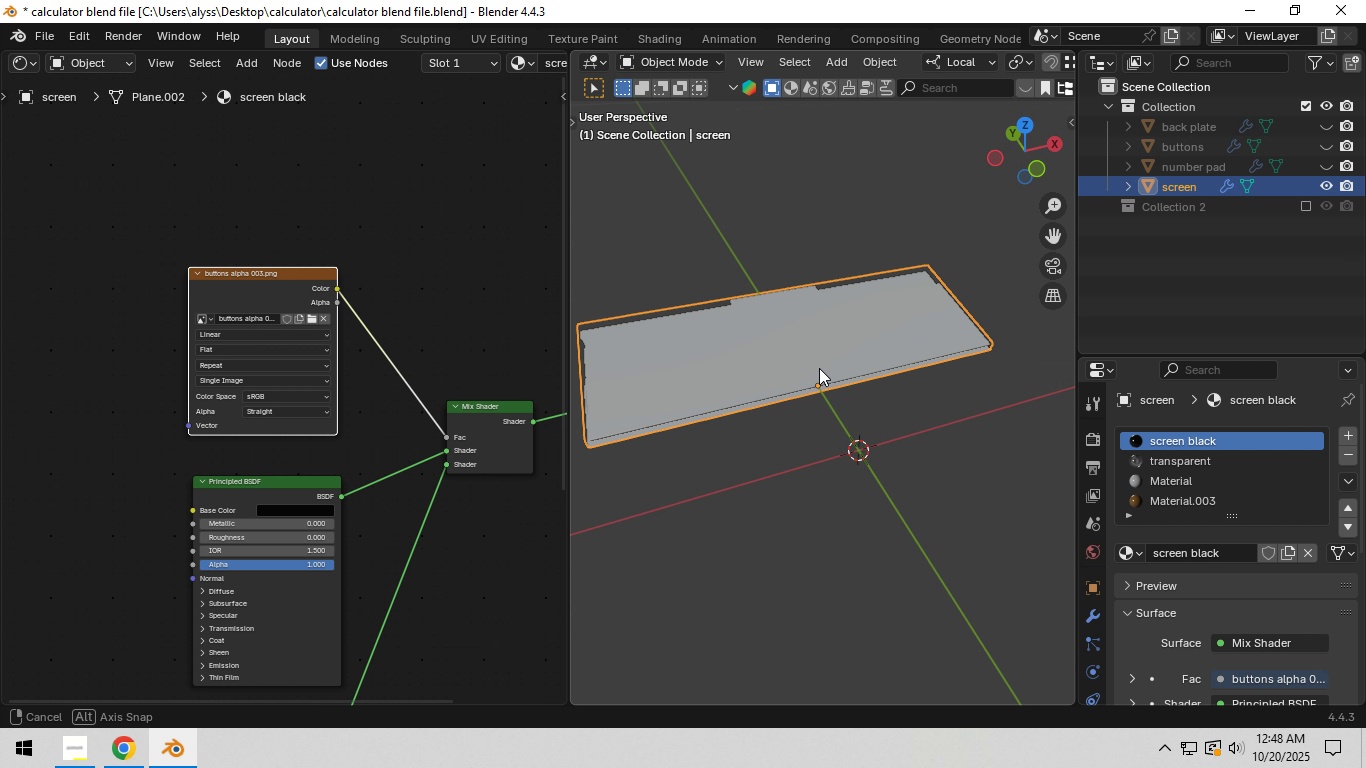 
wait(5.39)
 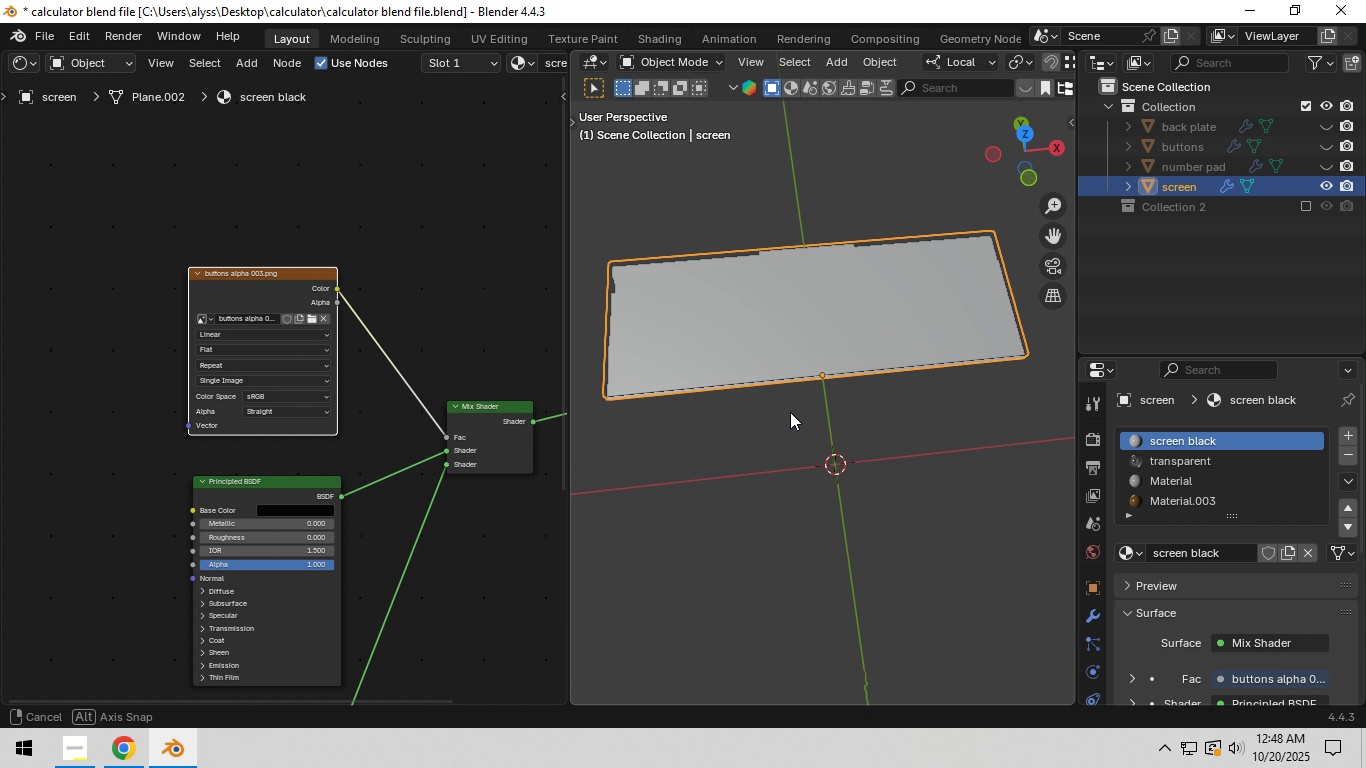 
left_click([30, 59])
 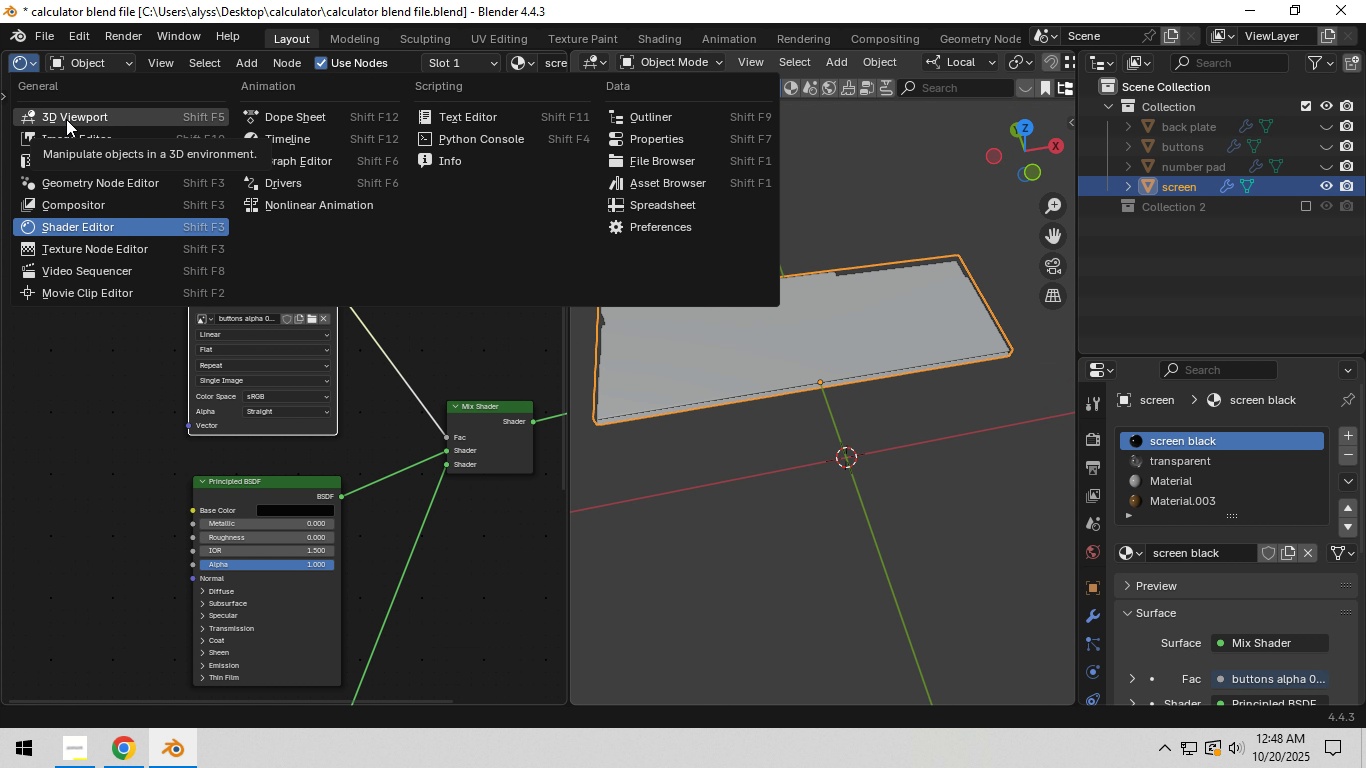 
left_click([66, 119])
 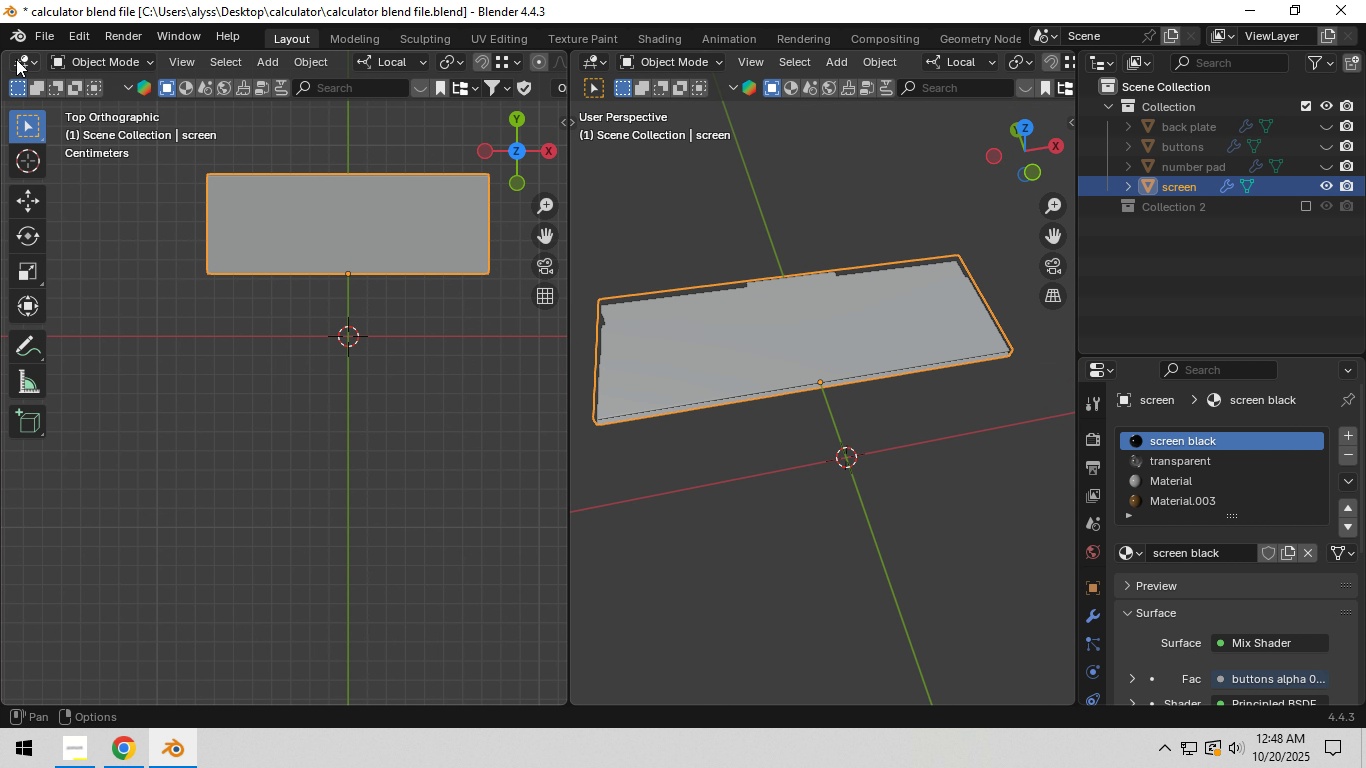 
left_click([16, 59])
 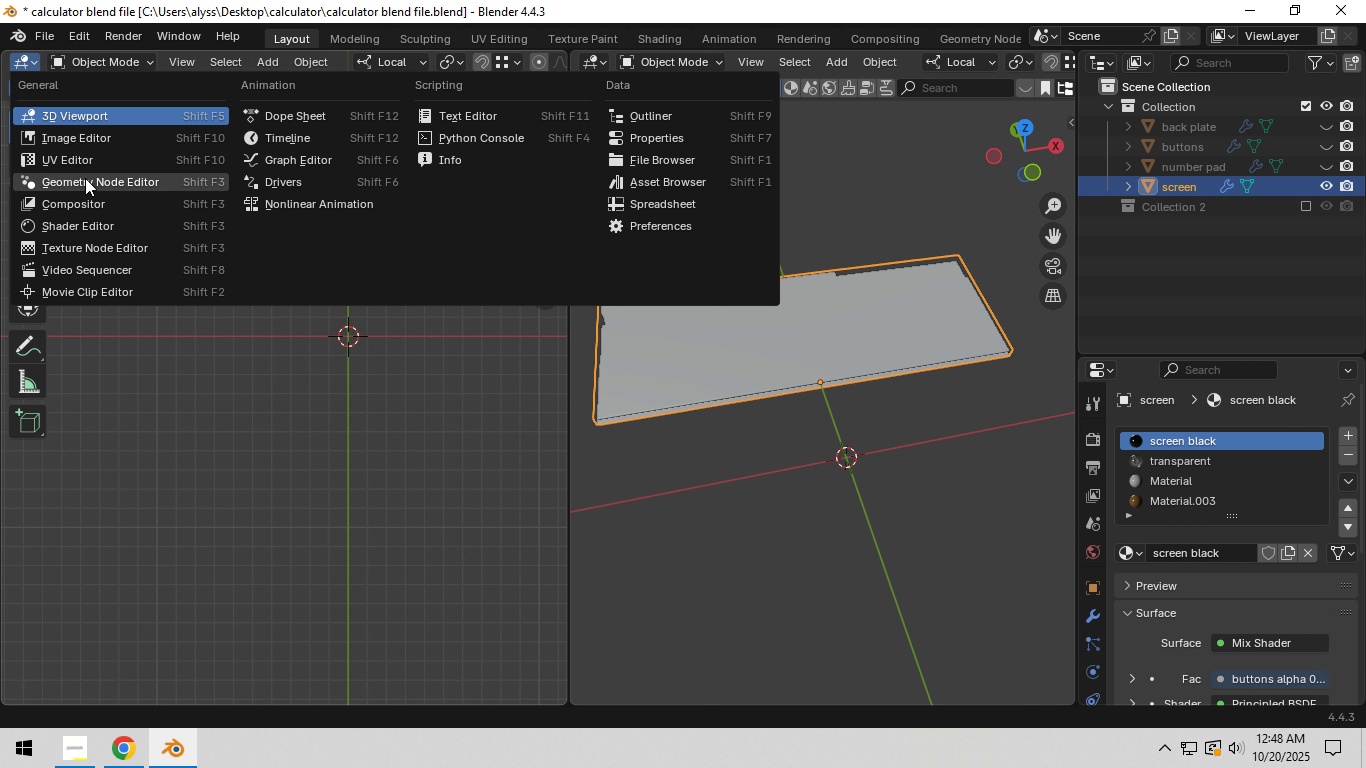 
left_click([91, 157])
 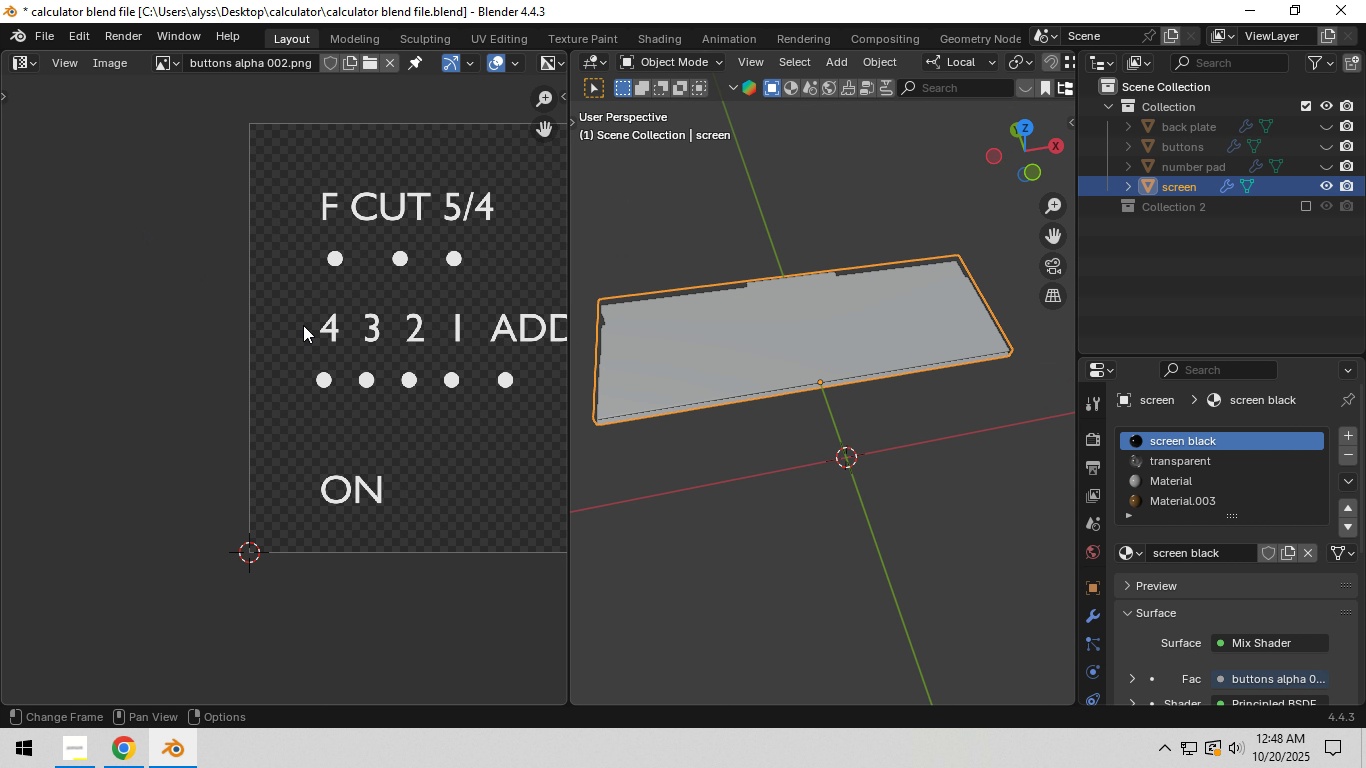 
scroll: coordinate [342, 325], scroll_direction: none, amount: 0.0
 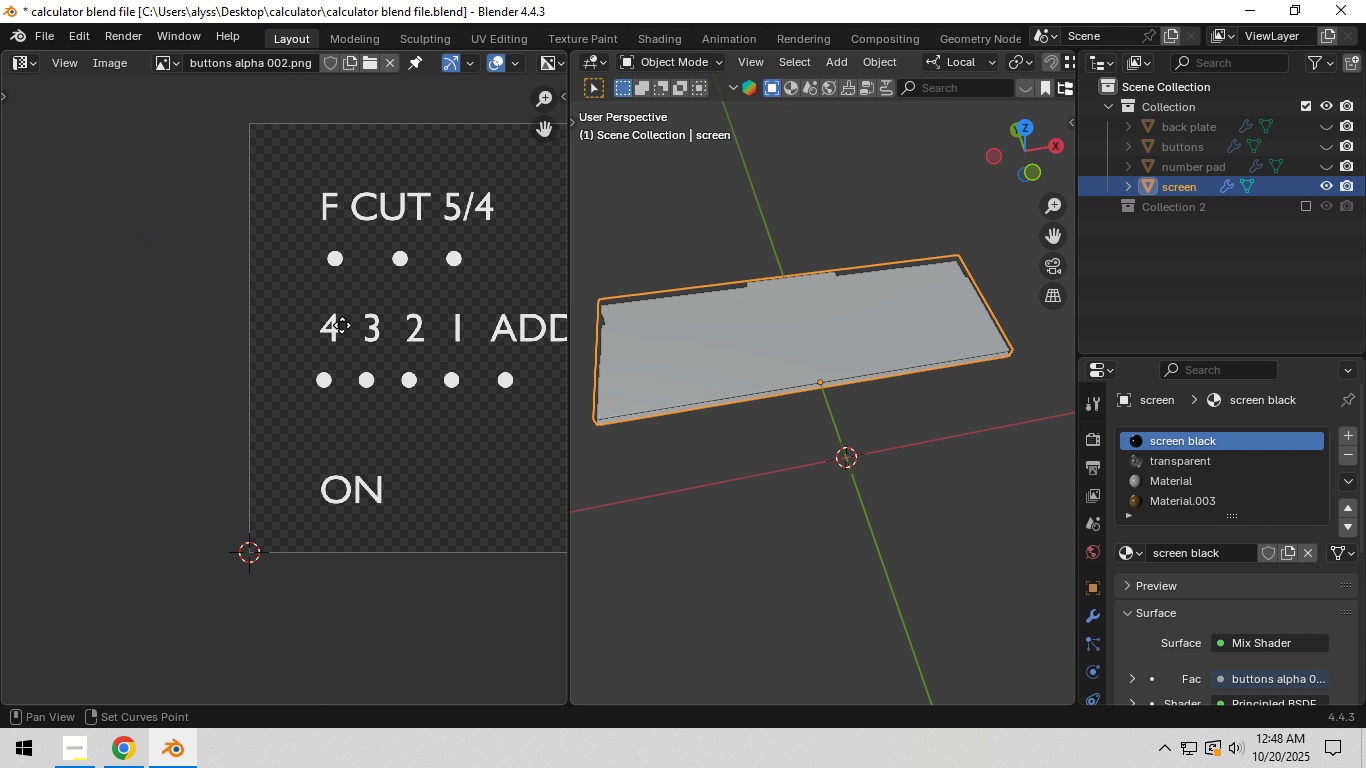 
key(Shift+ShiftLeft)
 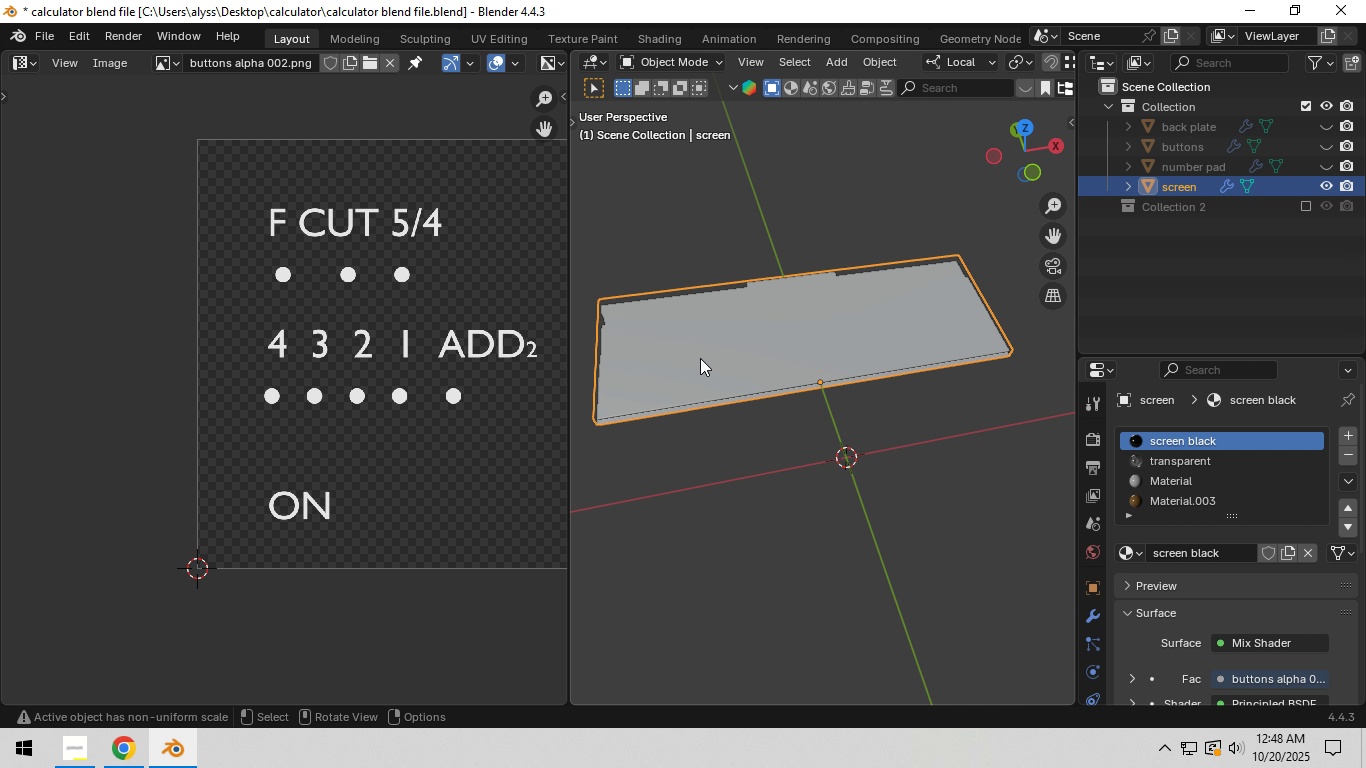 
left_click([700, 358])
 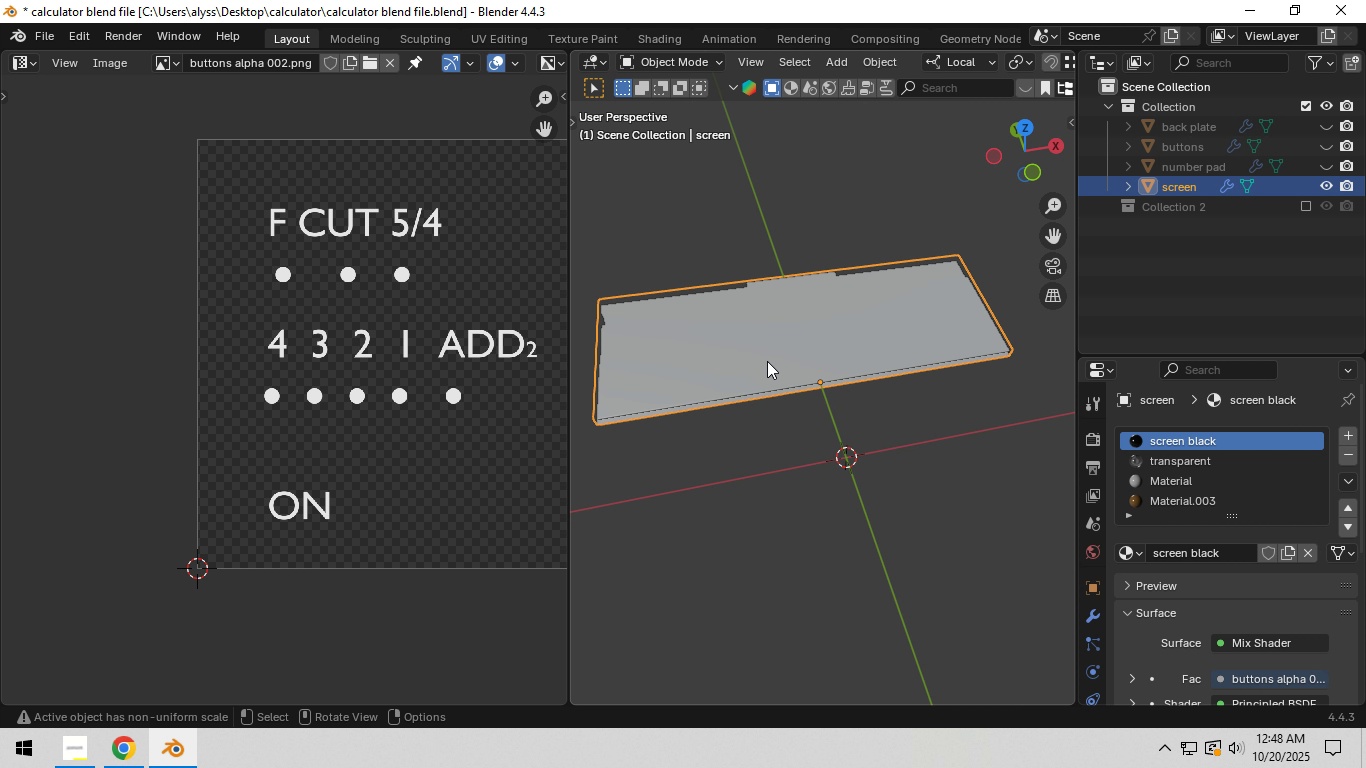 
key(Tab)
type(AGAG)
 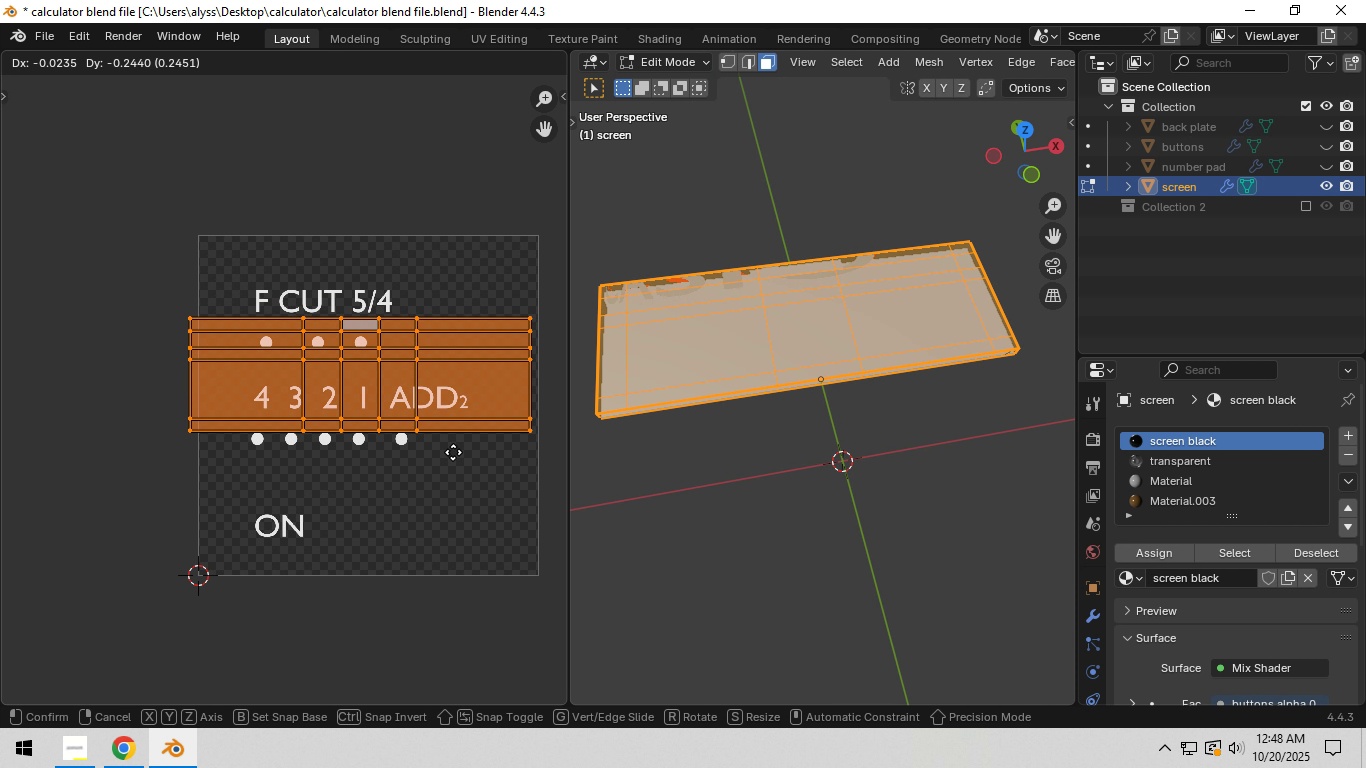 
scroll: coordinate [445, 358], scroll_direction: down, amount: 1.0
 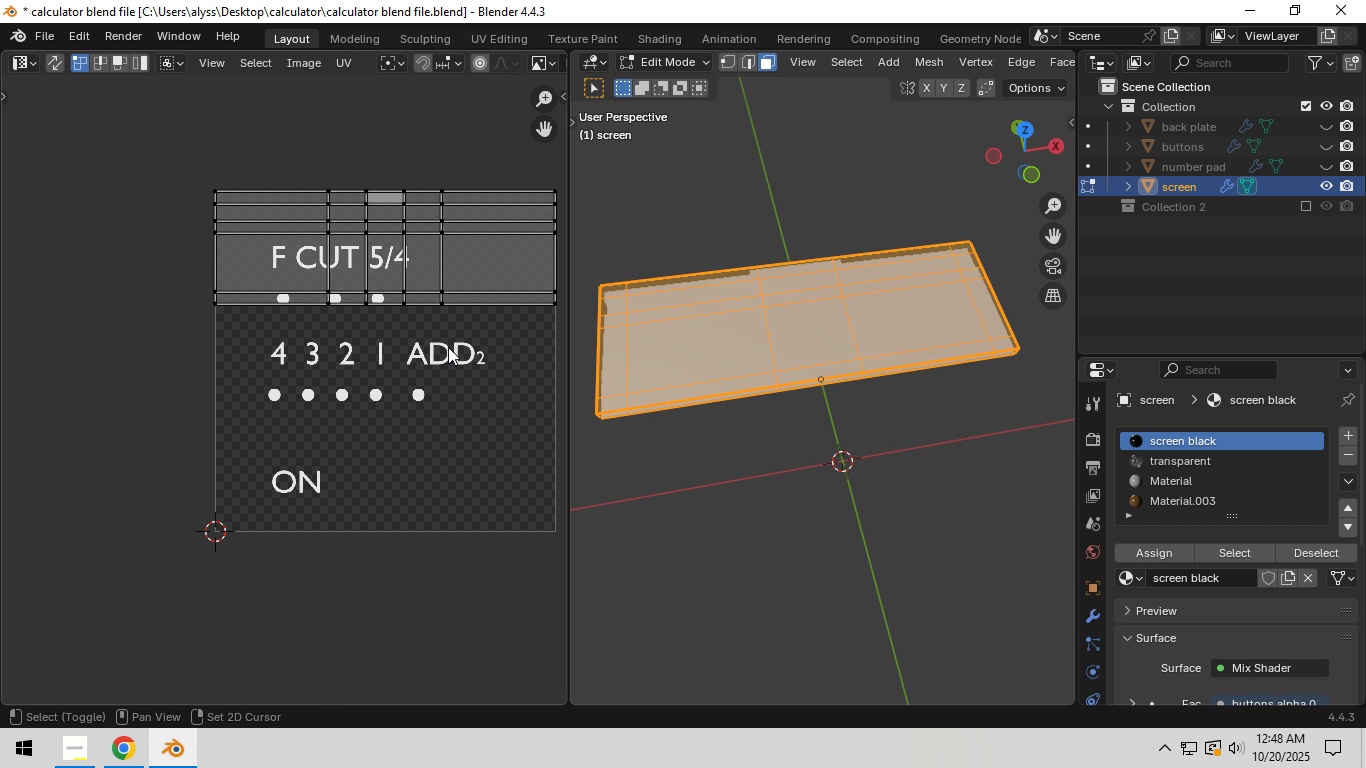 
left_click([452, 683])
 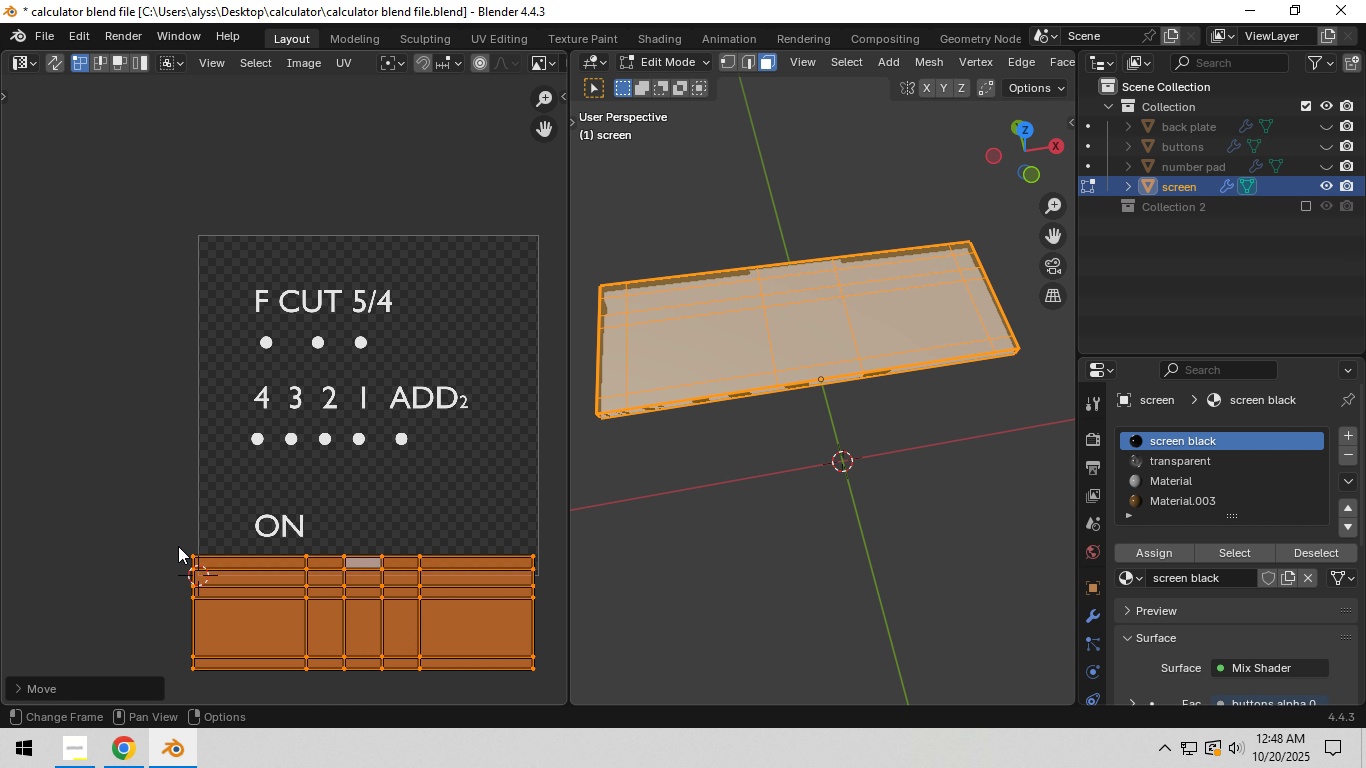 
left_click([738, 469])
 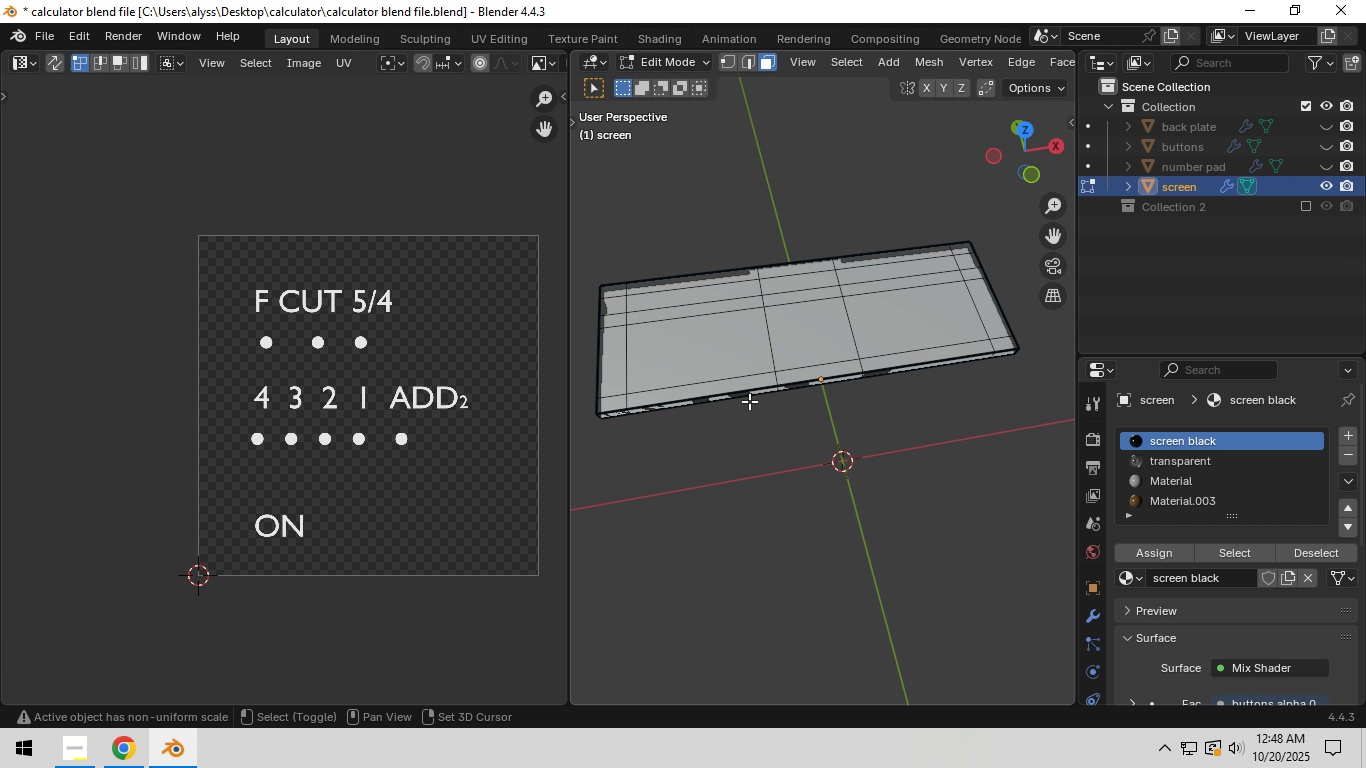 
hold_key(key=ShiftLeft, duration=0.45)
 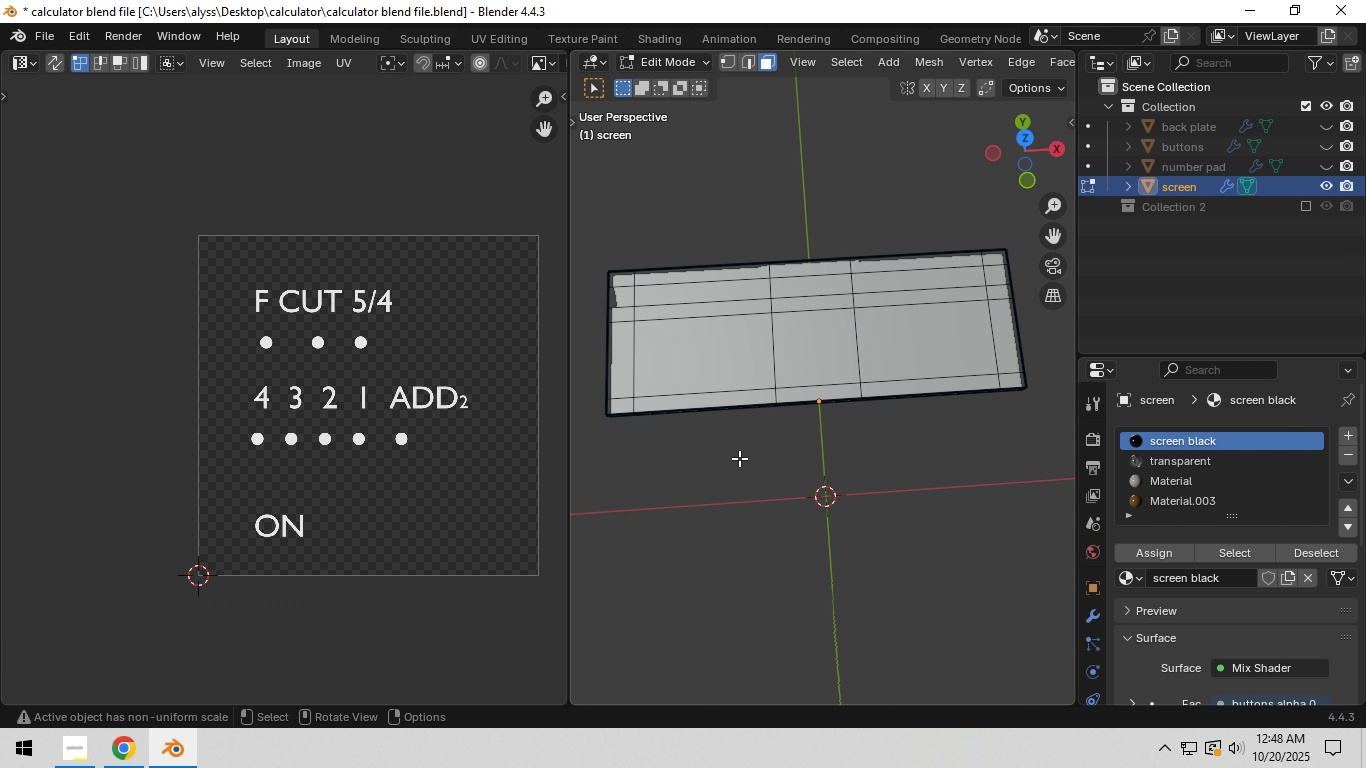 
hold_key(key=ShiftLeft, duration=0.54)
 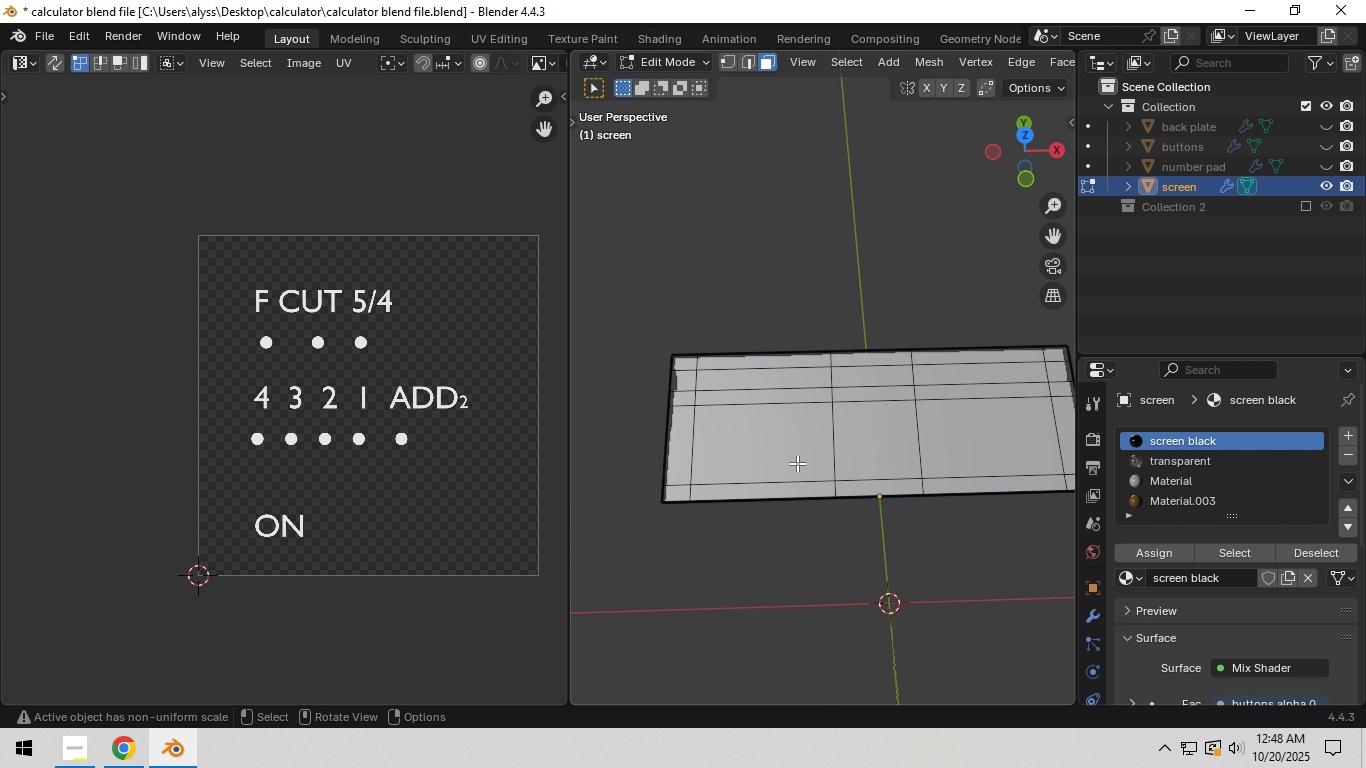 
scroll: coordinate [789, 460], scroll_direction: up, amount: 2.0
 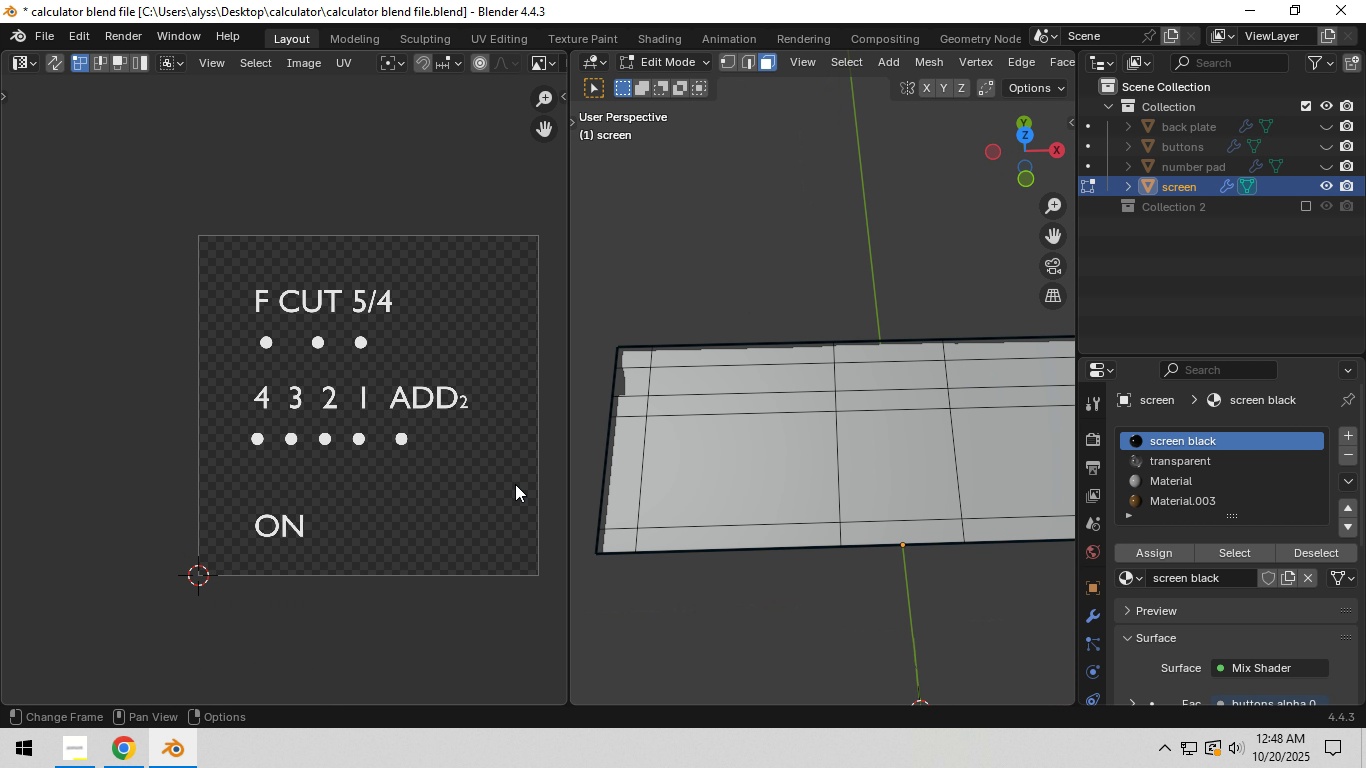 
scroll: coordinate [428, 496], scroll_direction: down, amount: 2.0
 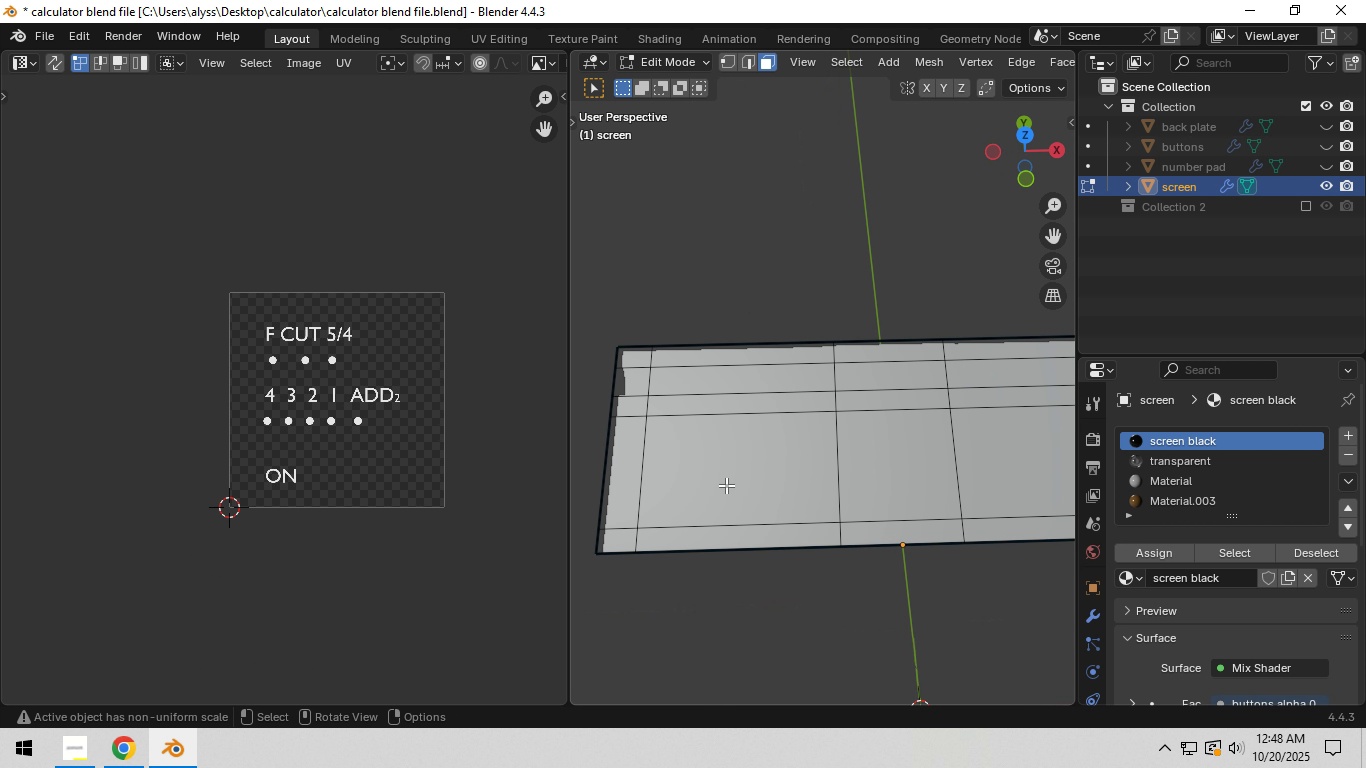 
type(AG)
 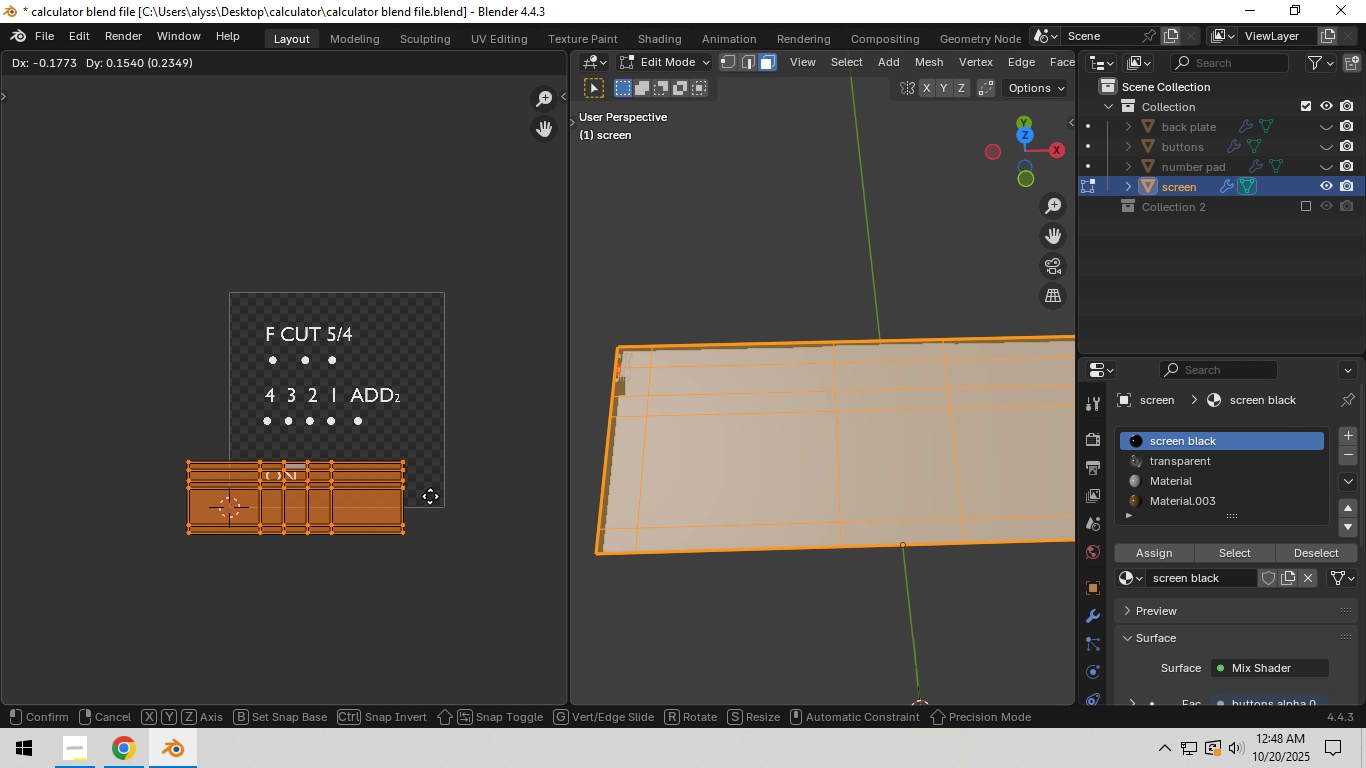 
left_click([432, 497])
 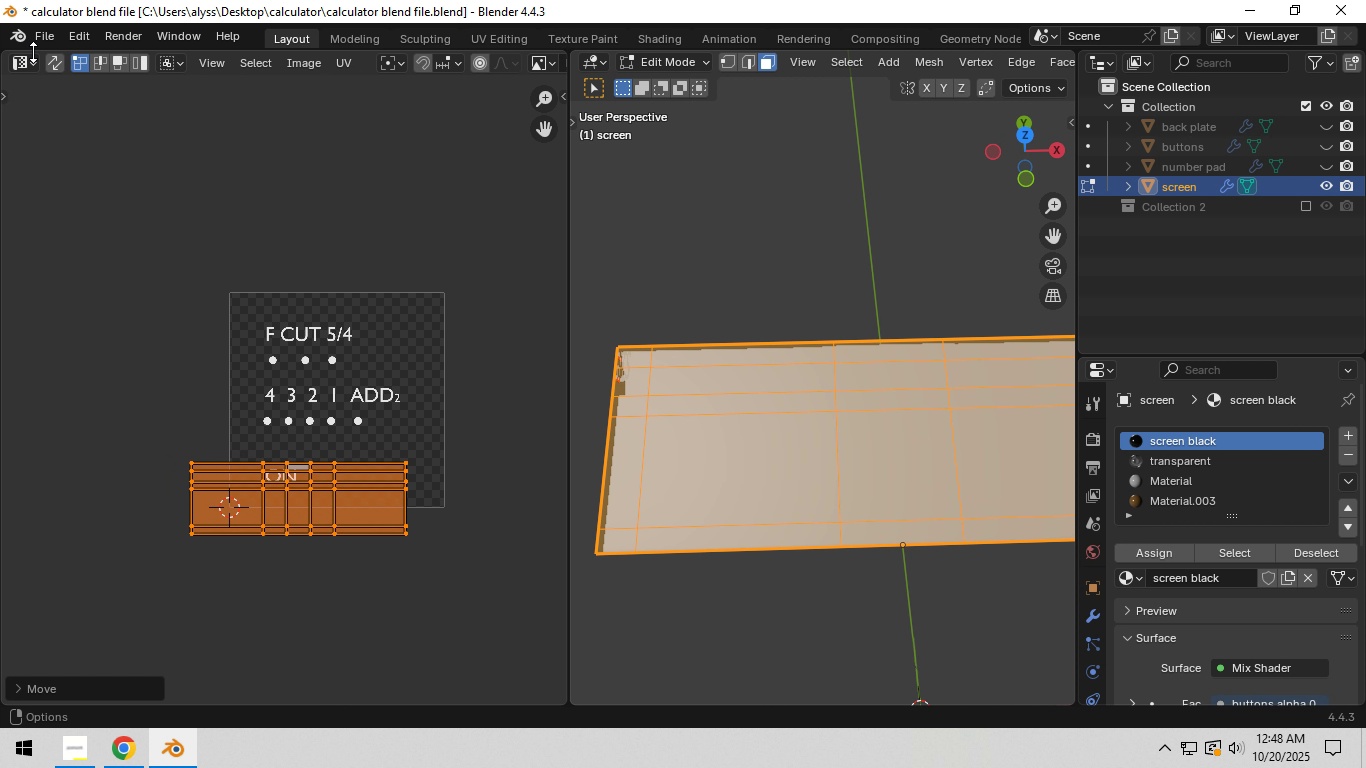 
left_click([28, 59])
 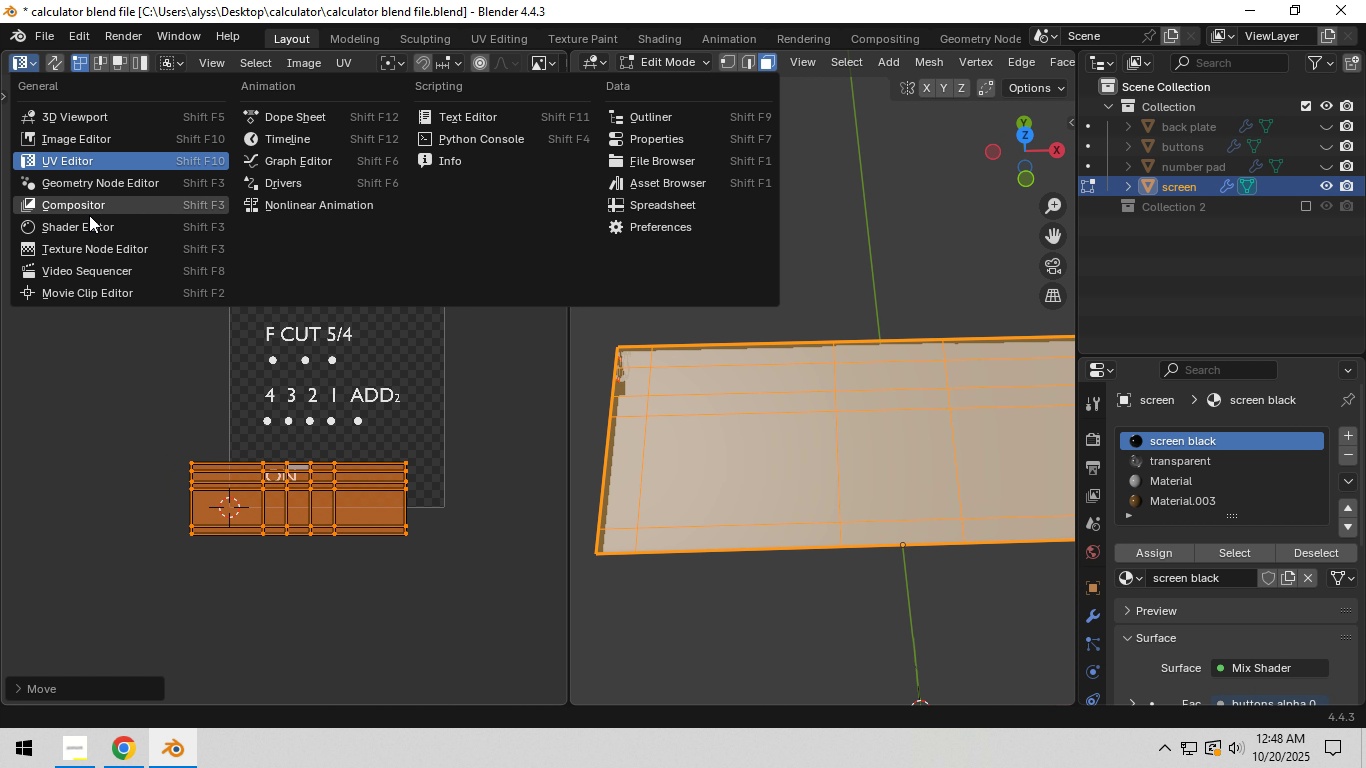 
left_click([89, 223])
 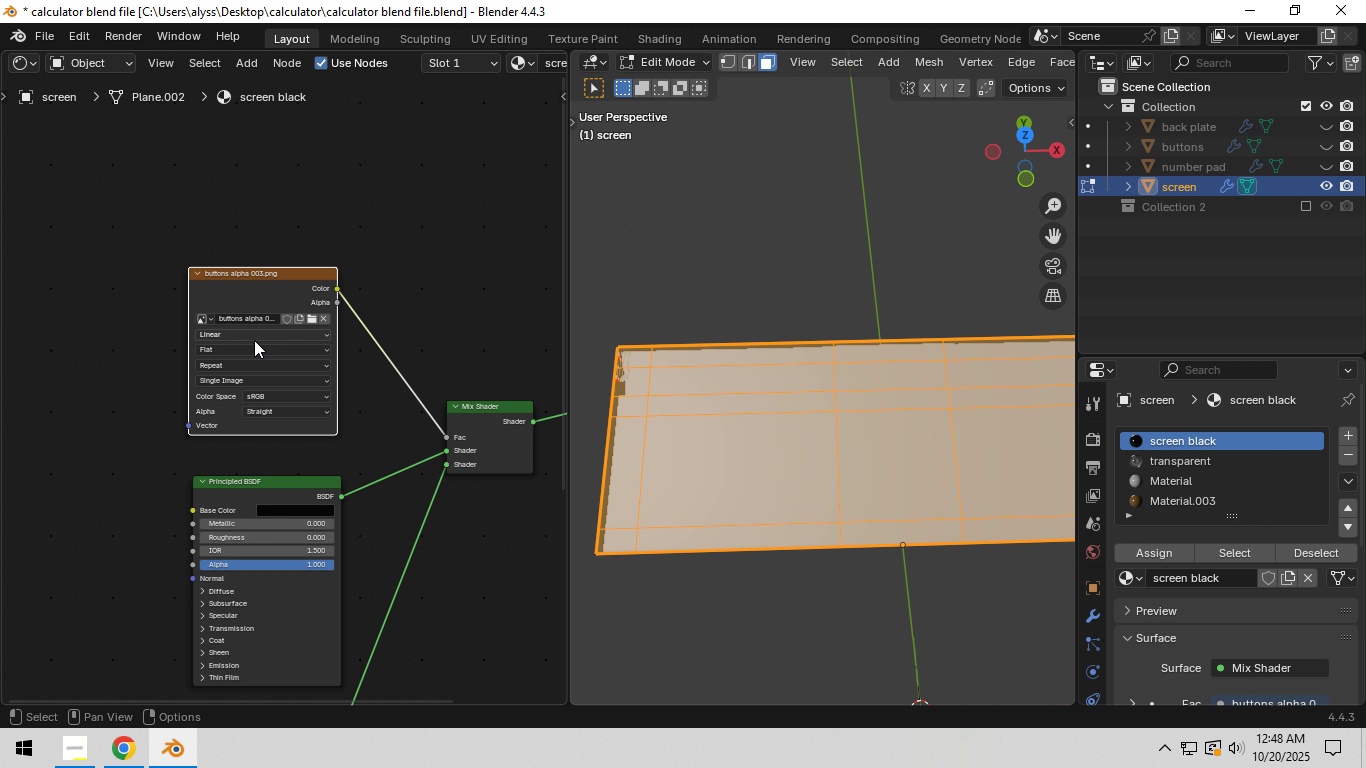 
scroll: coordinate [260, 355], scroll_direction: up, amount: 4.0
 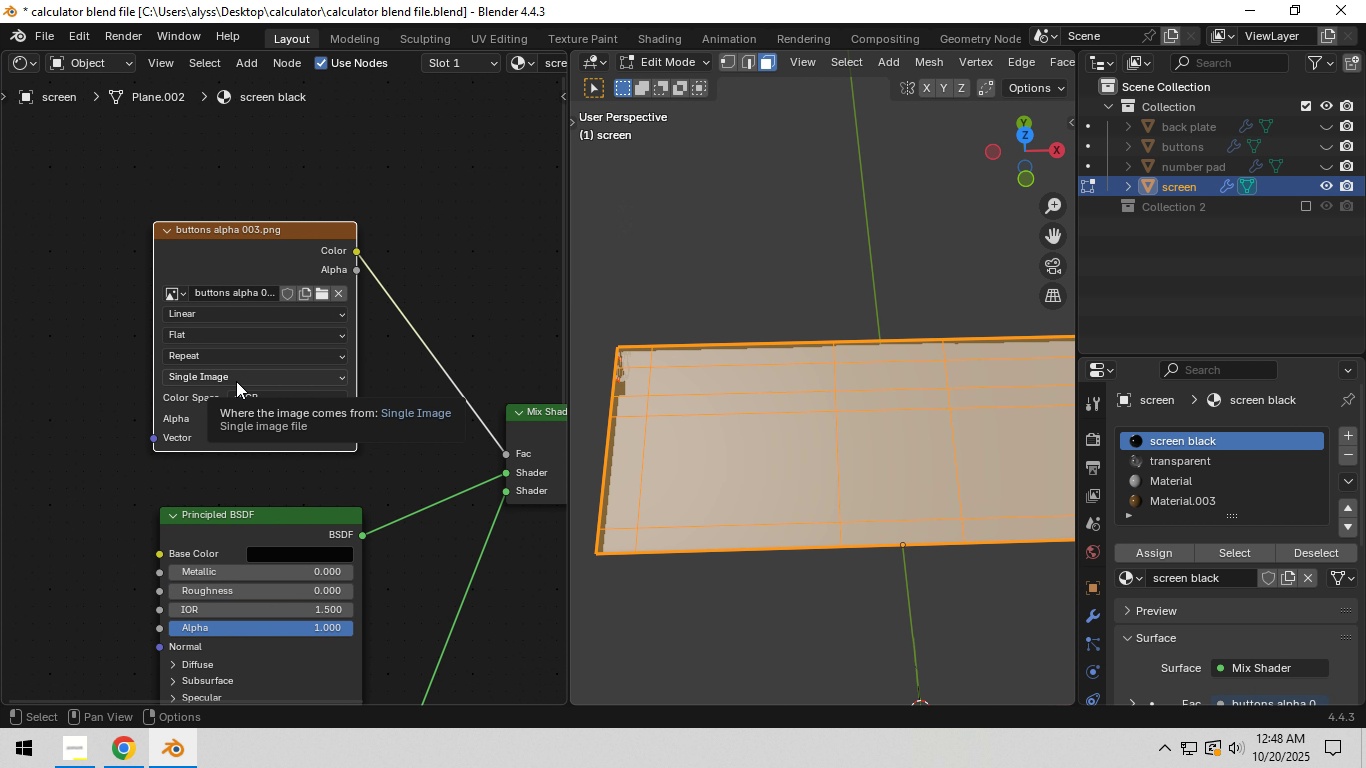 
left_click([249, 358])
 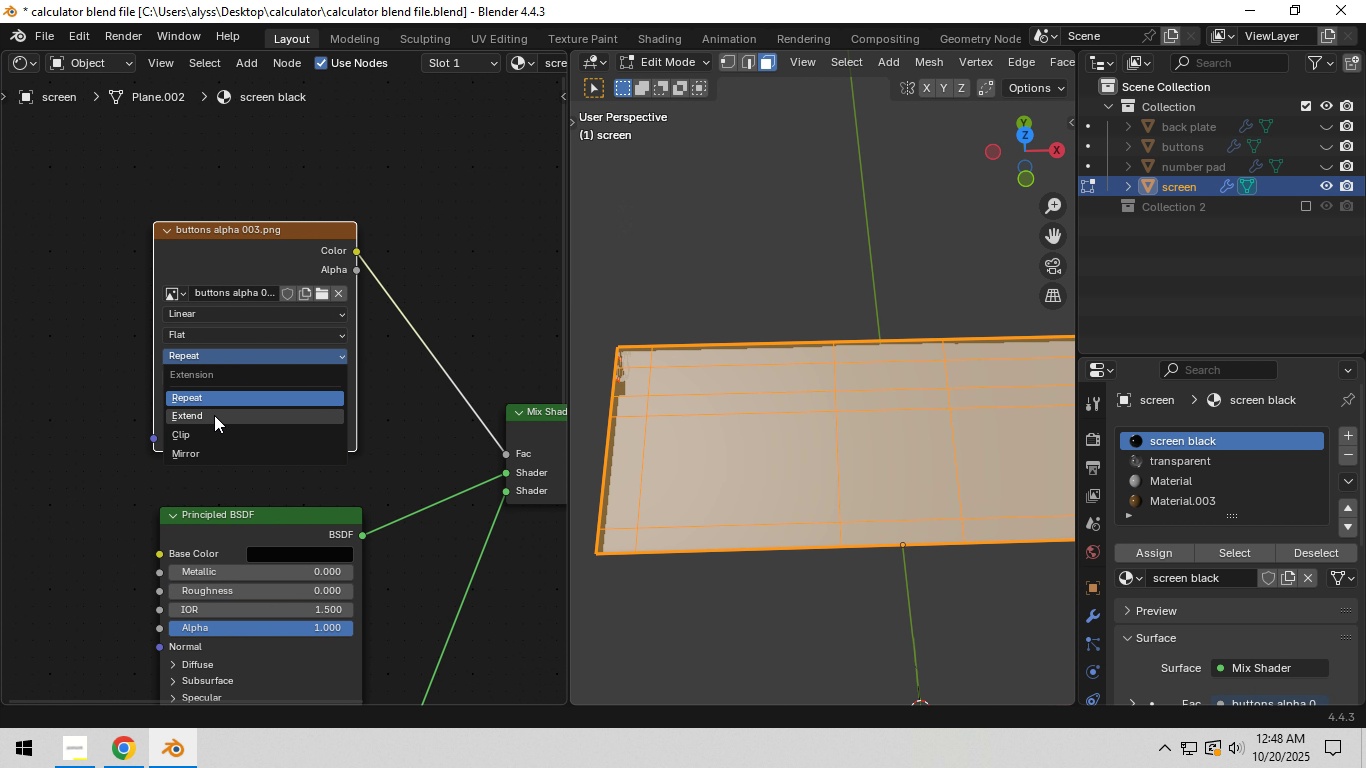 
left_click([214, 415])
 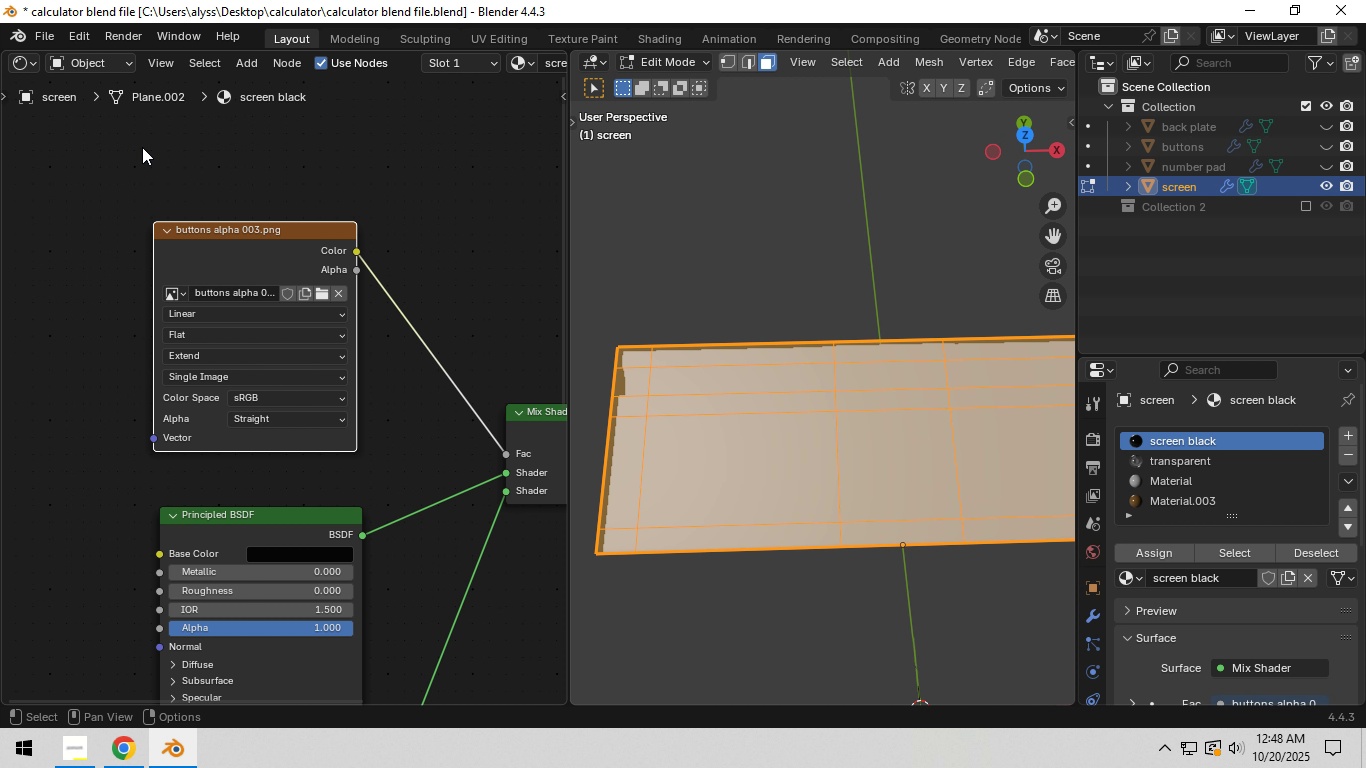 
left_click([35, 61])
 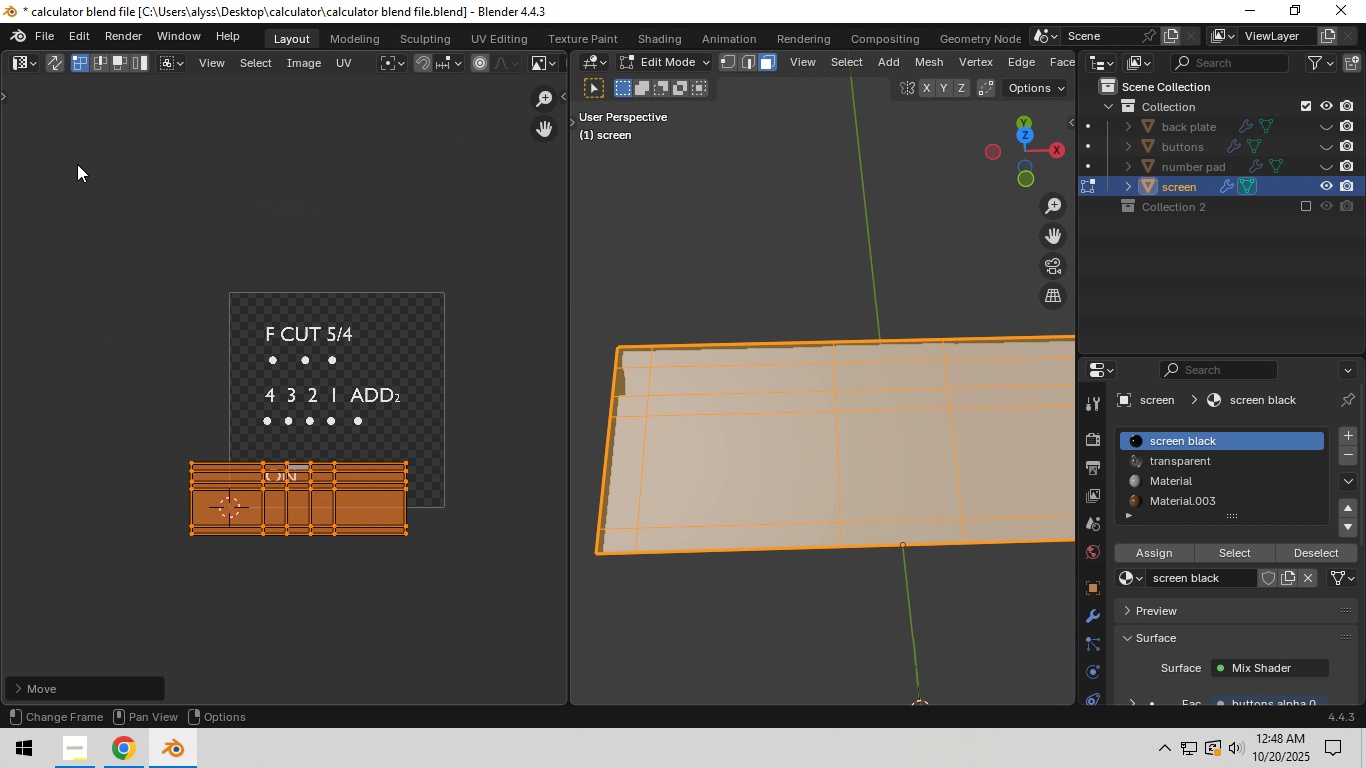 
scroll: coordinate [769, 473], scroll_direction: down, amount: 2.0
 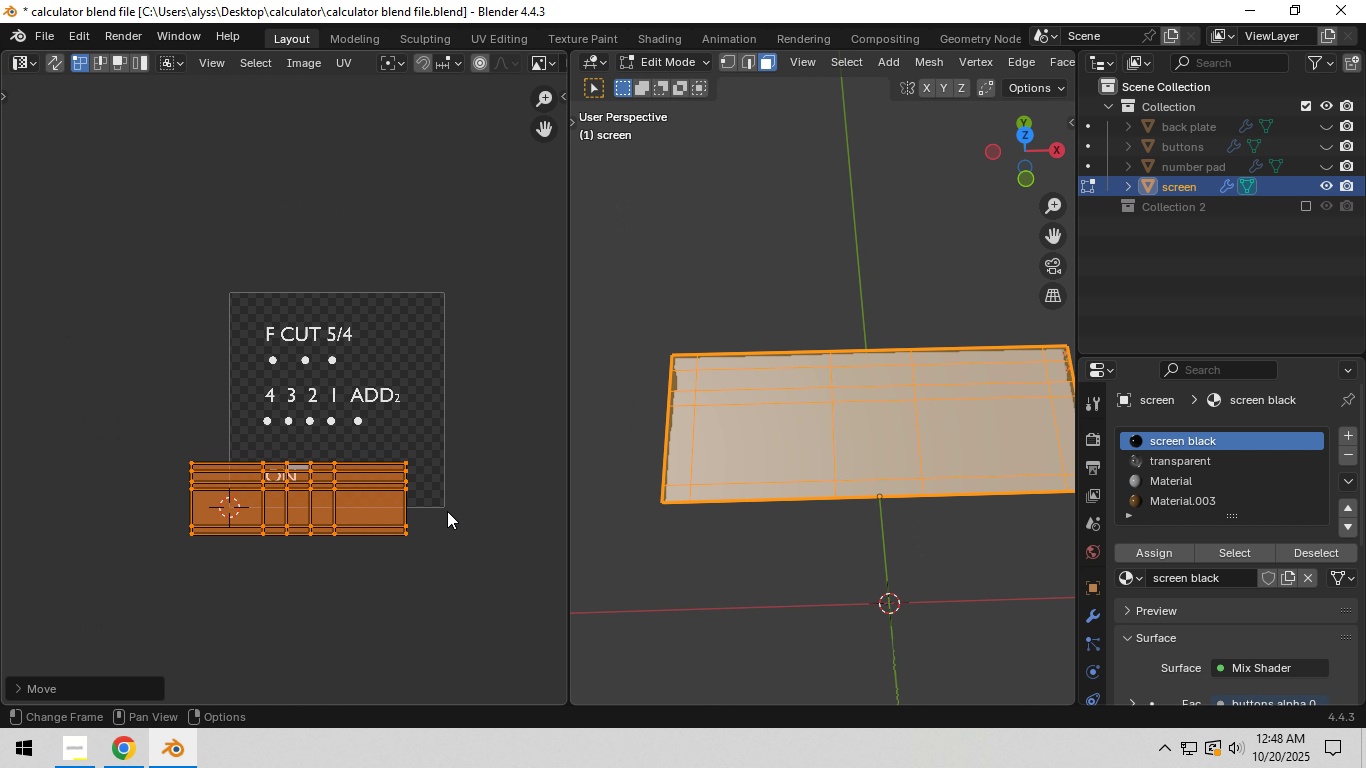 
key(G)
 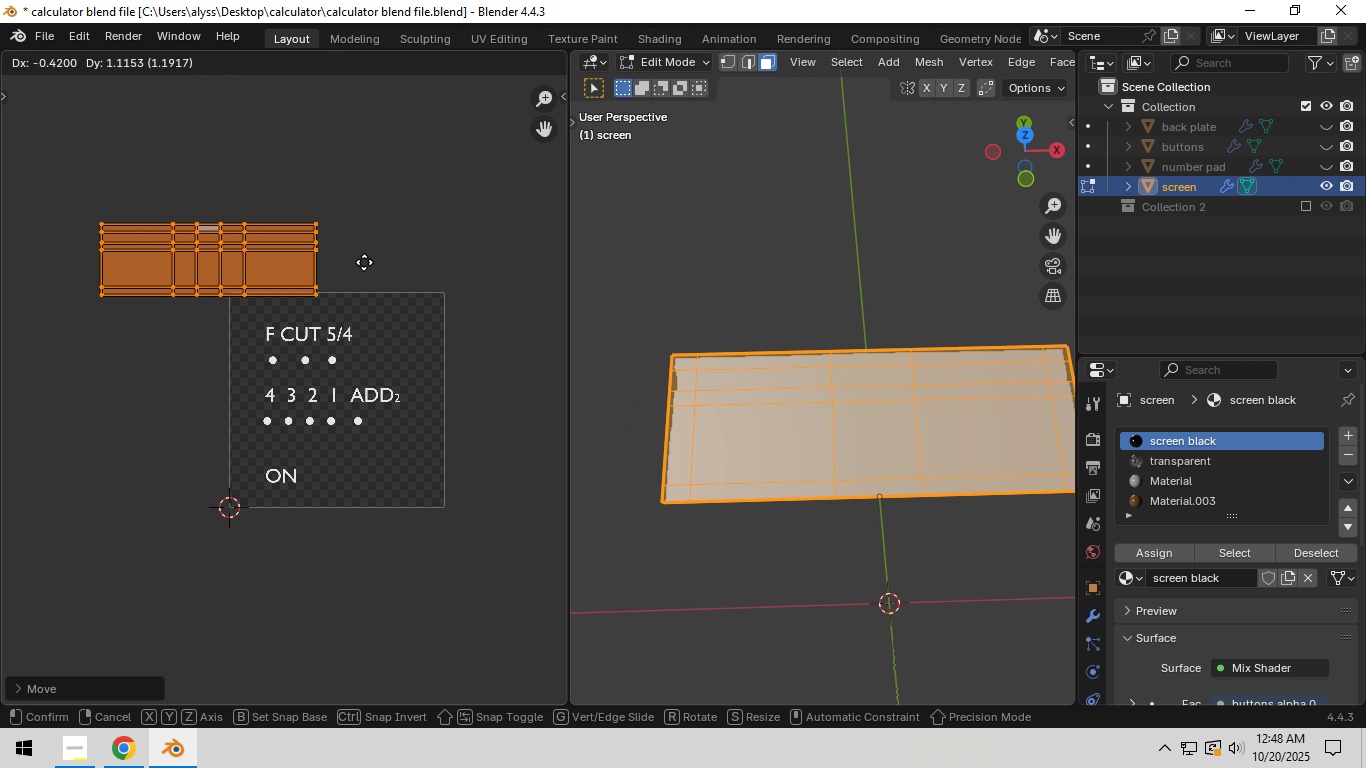 
left_click([392, 247])
 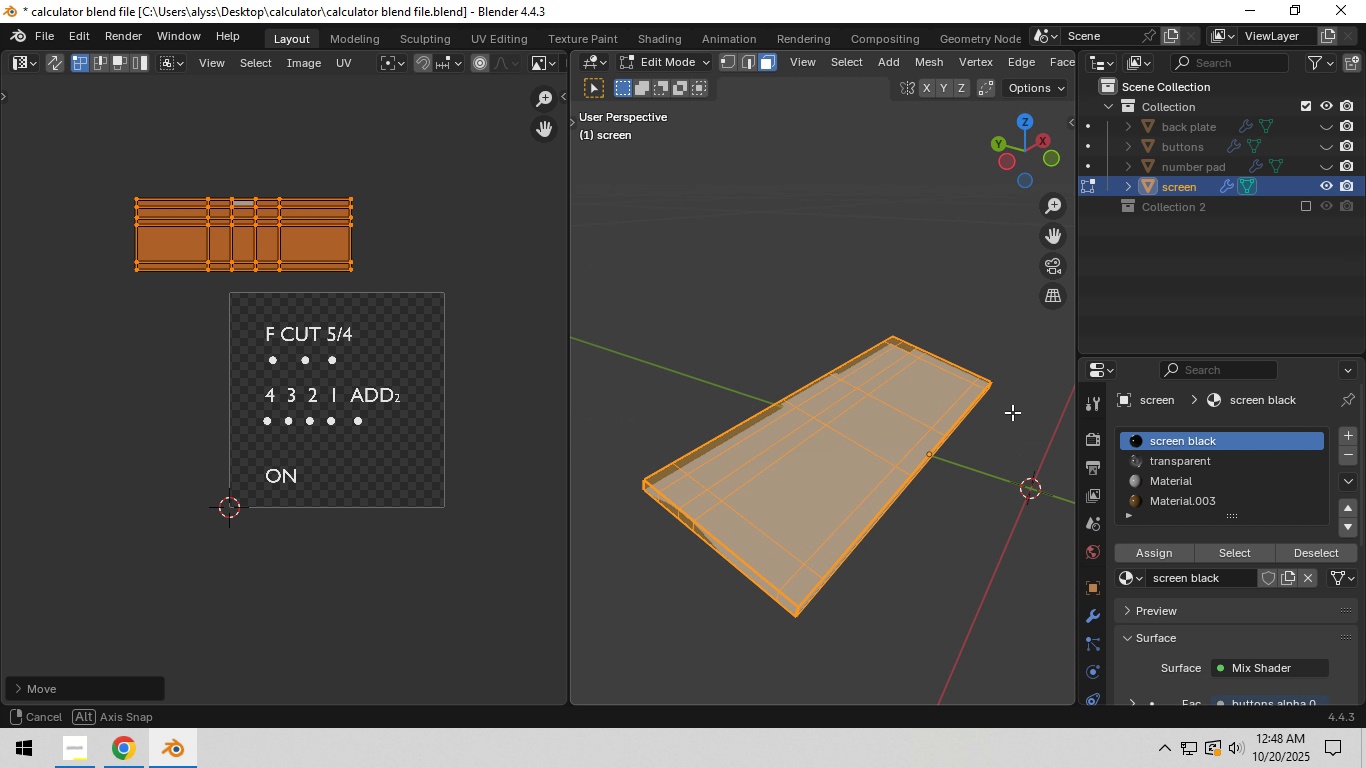 
wait(6.48)
 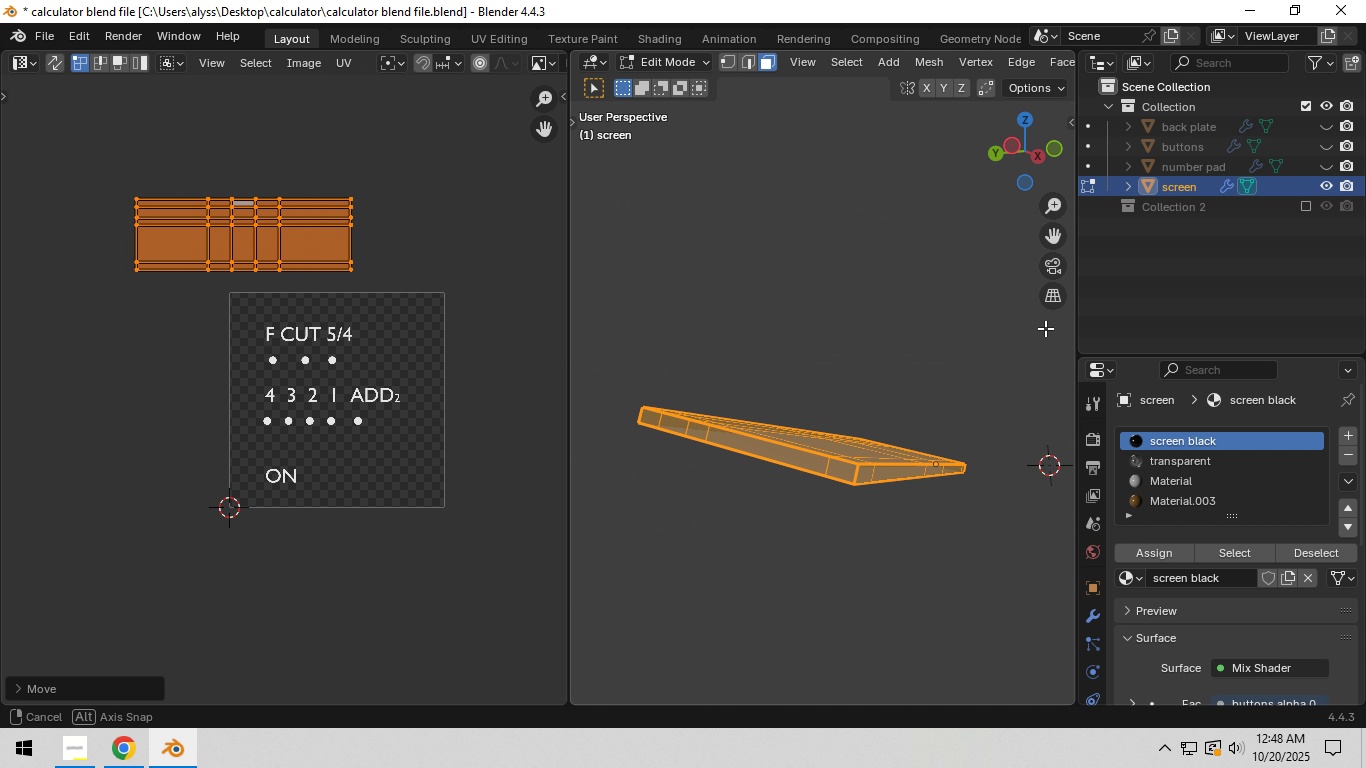 
scroll: coordinate [865, 485], scroll_direction: up, amount: 2.0
 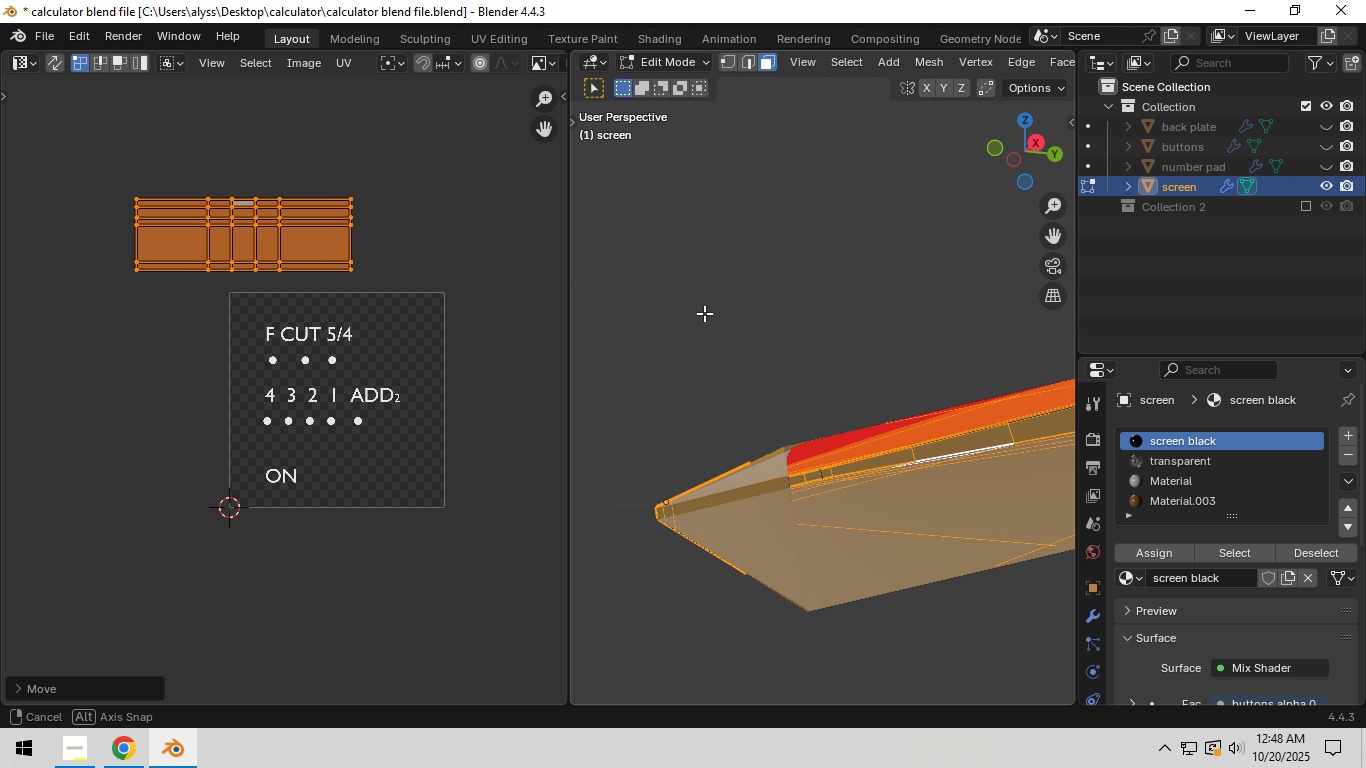 
scroll: coordinate [704, 316], scroll_direction: down, amount: 1.0
 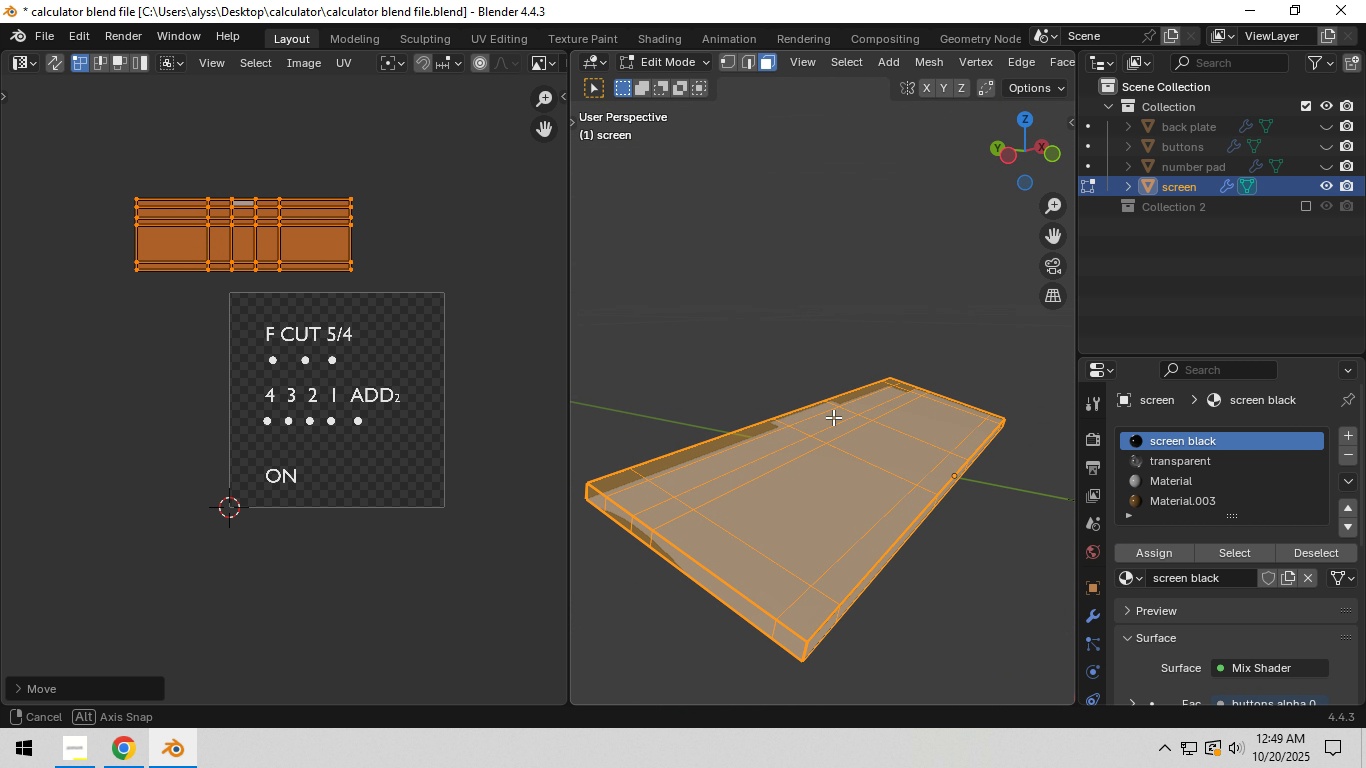 
wait(5.41)
 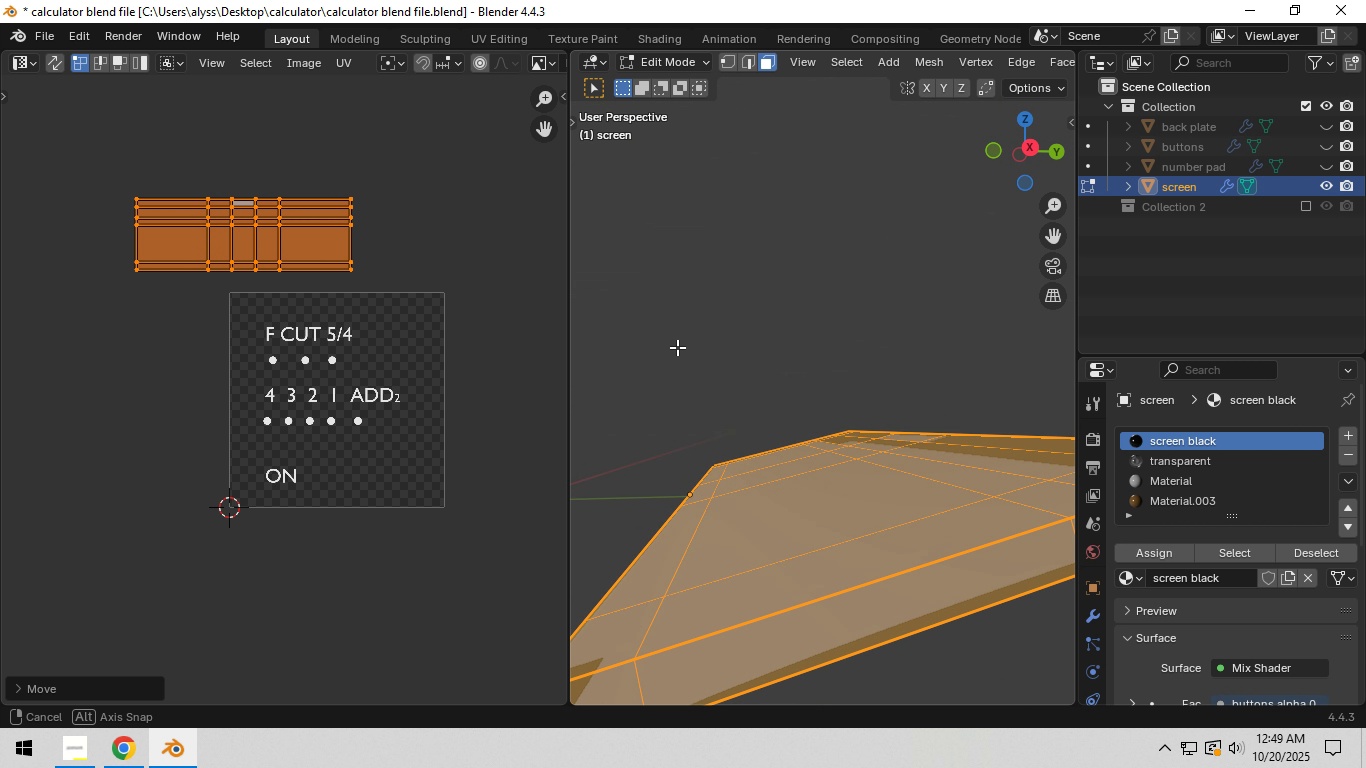 
scroll: coordinate [296, 296], scroll_direction: up, amount: 5.0
 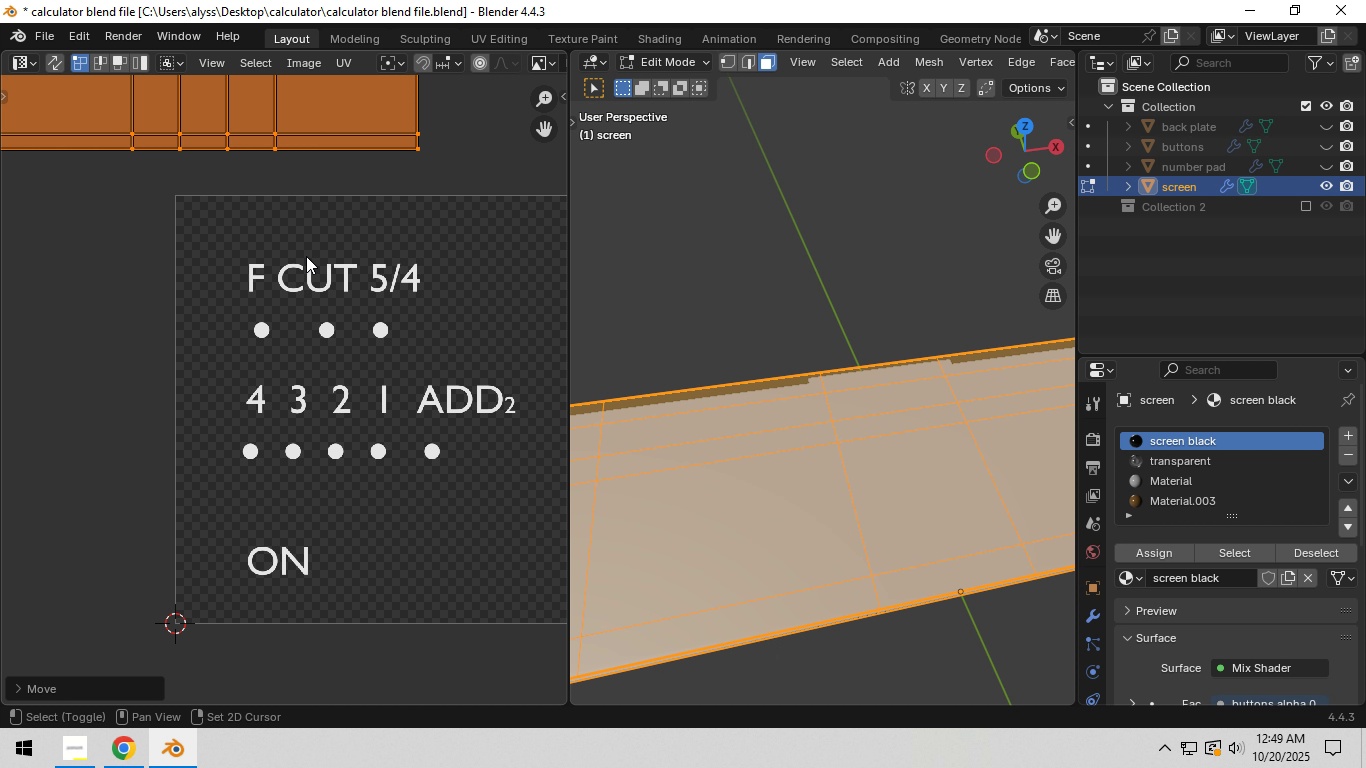 
hold_key(key=ShiftLeft, duration=0.36)
 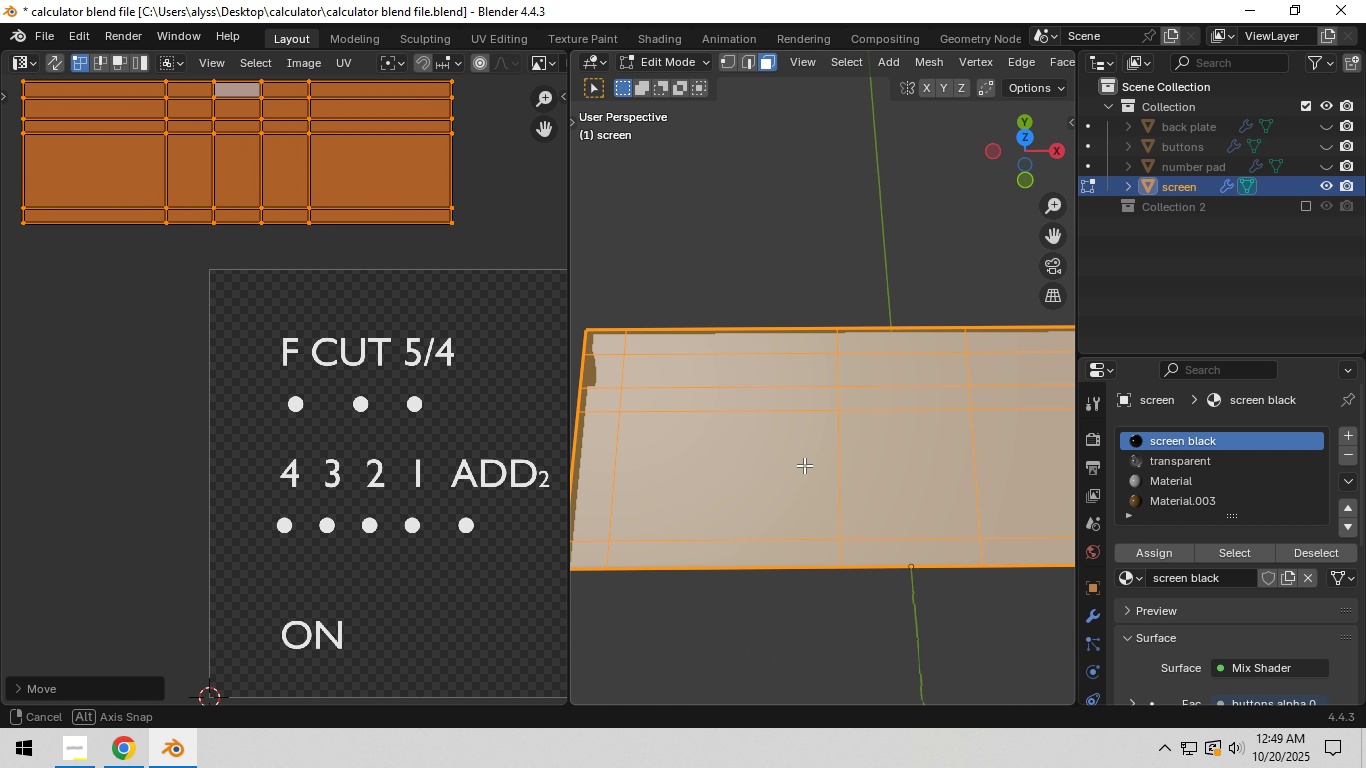 
hold_key(key=ShiftLeft, duration=0.49)
 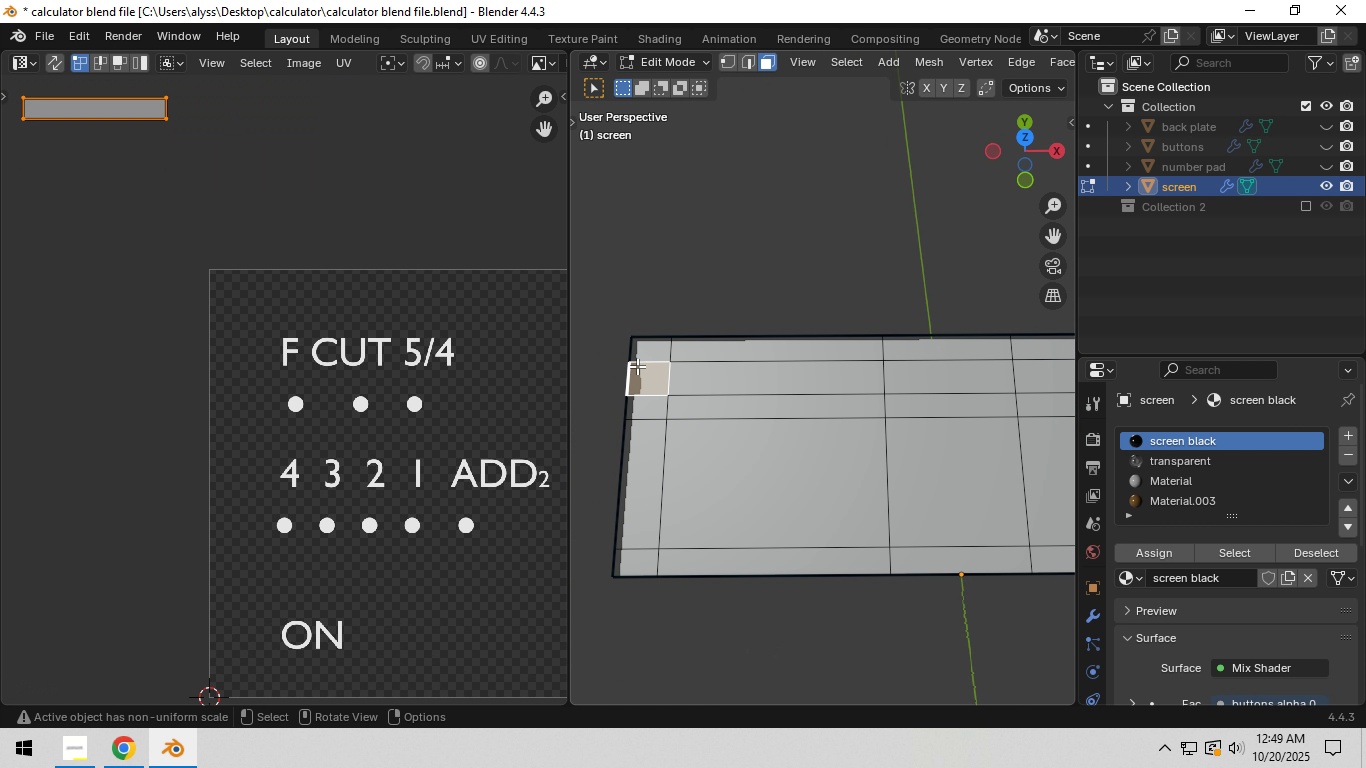 
left_click([636, 366])
 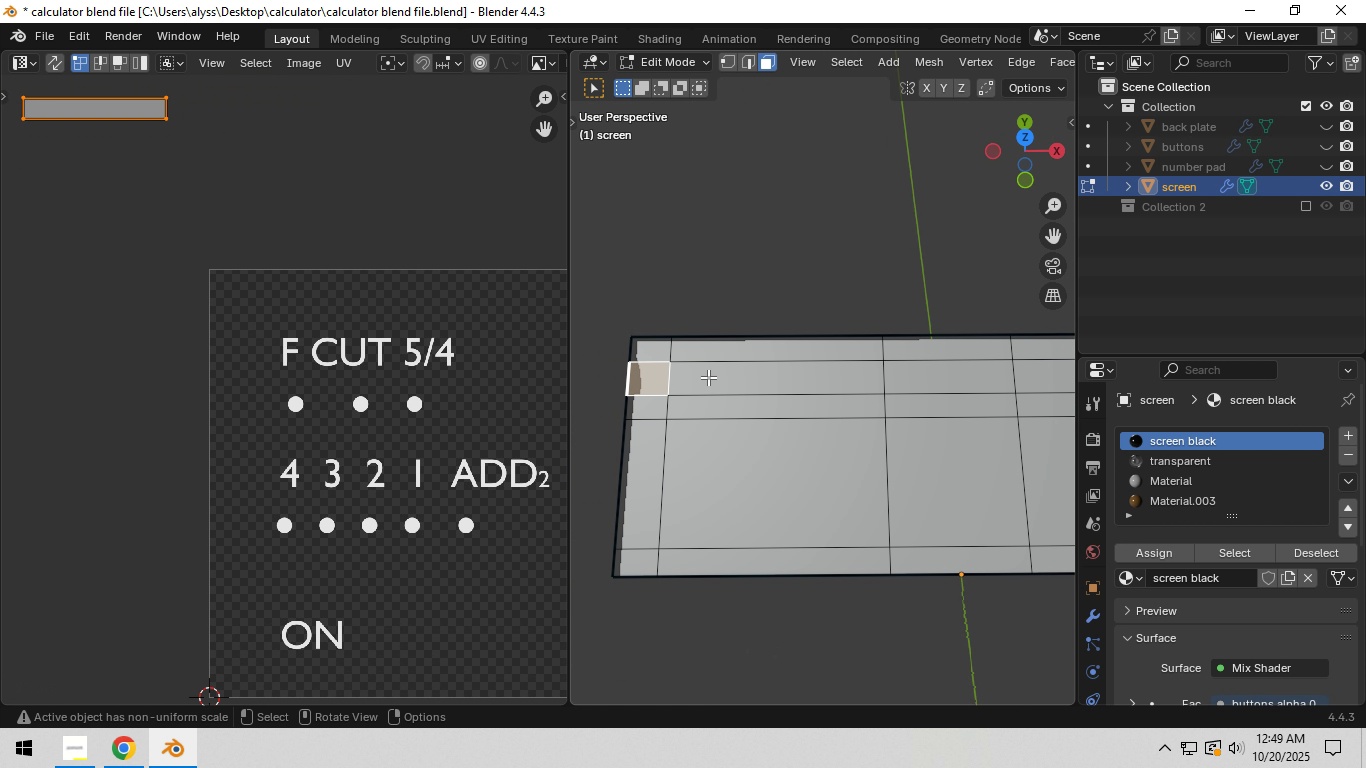 
hold_key(key=ShiftLeft, duration=1.38)
left_click([717, 377])
 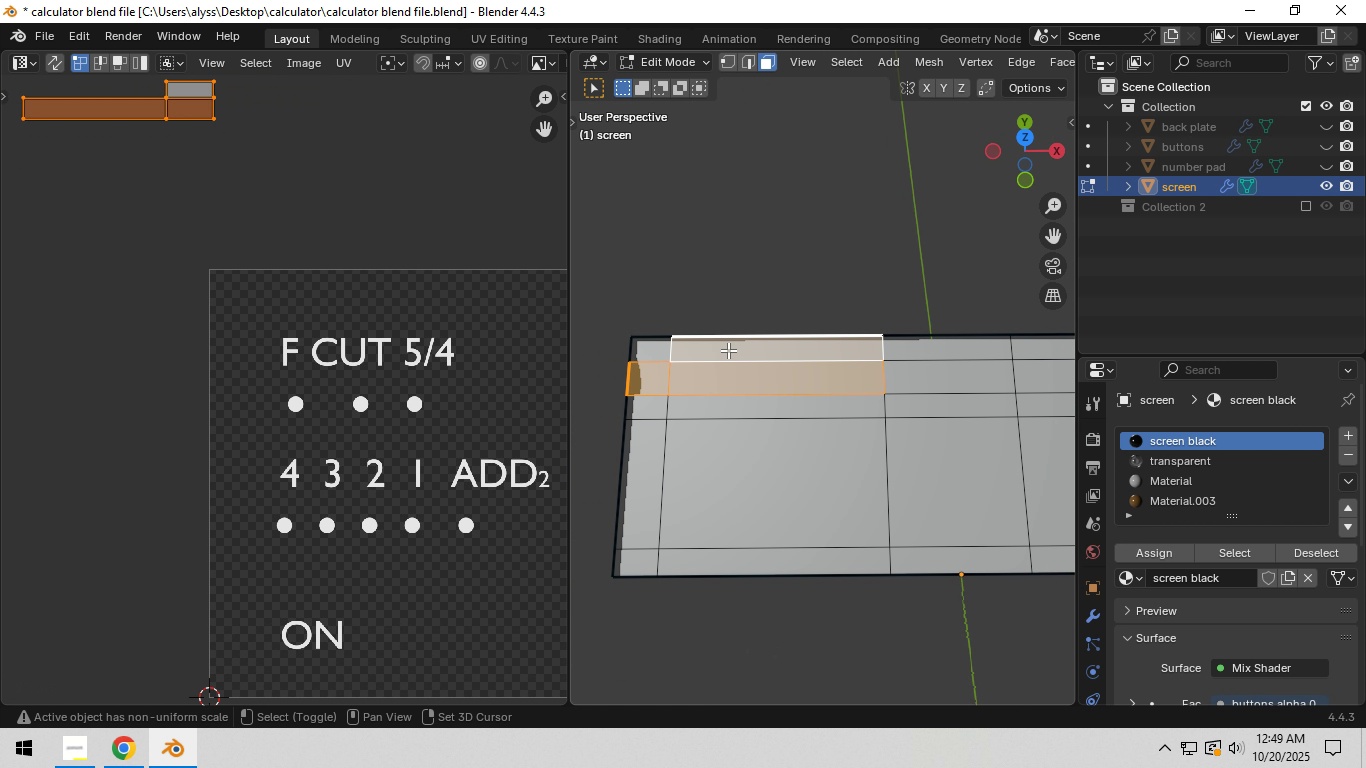 
double_click([729, 350])
 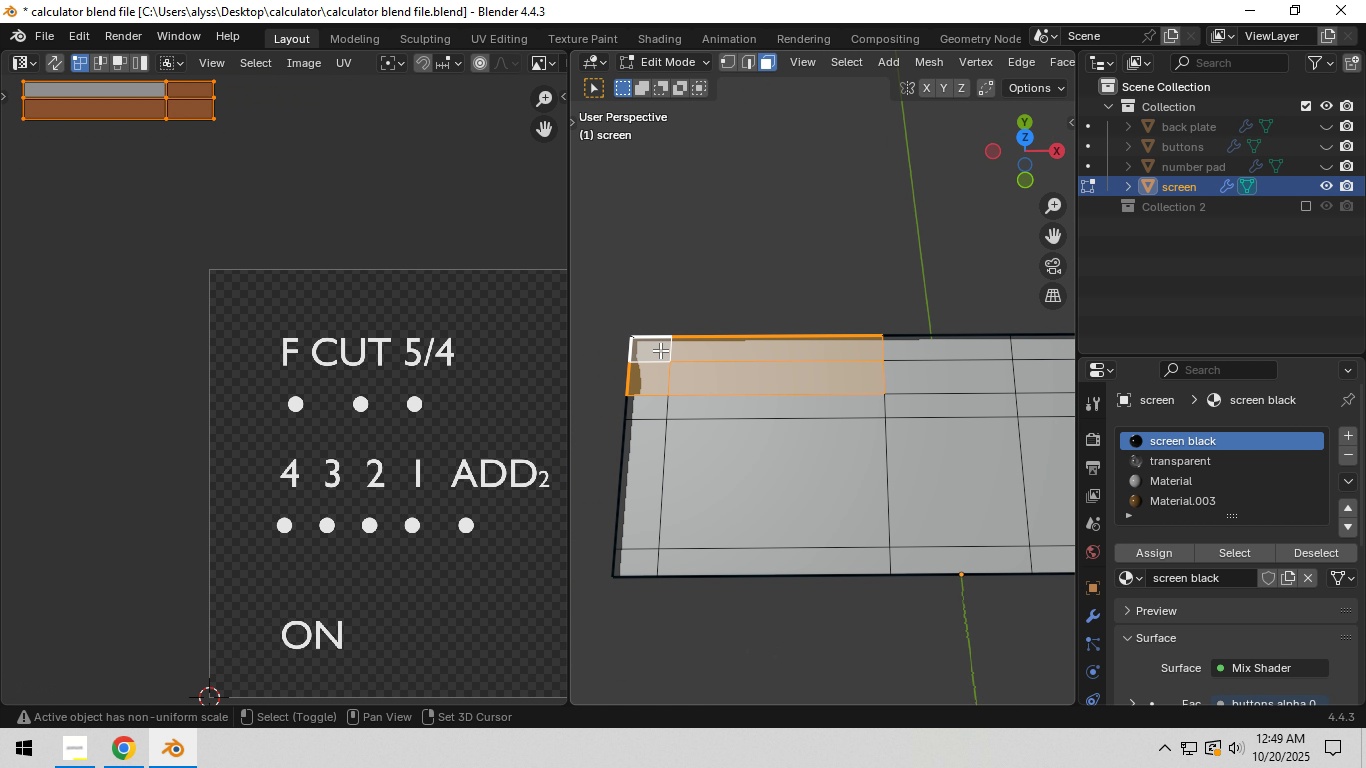 
left_click([660, 350])
 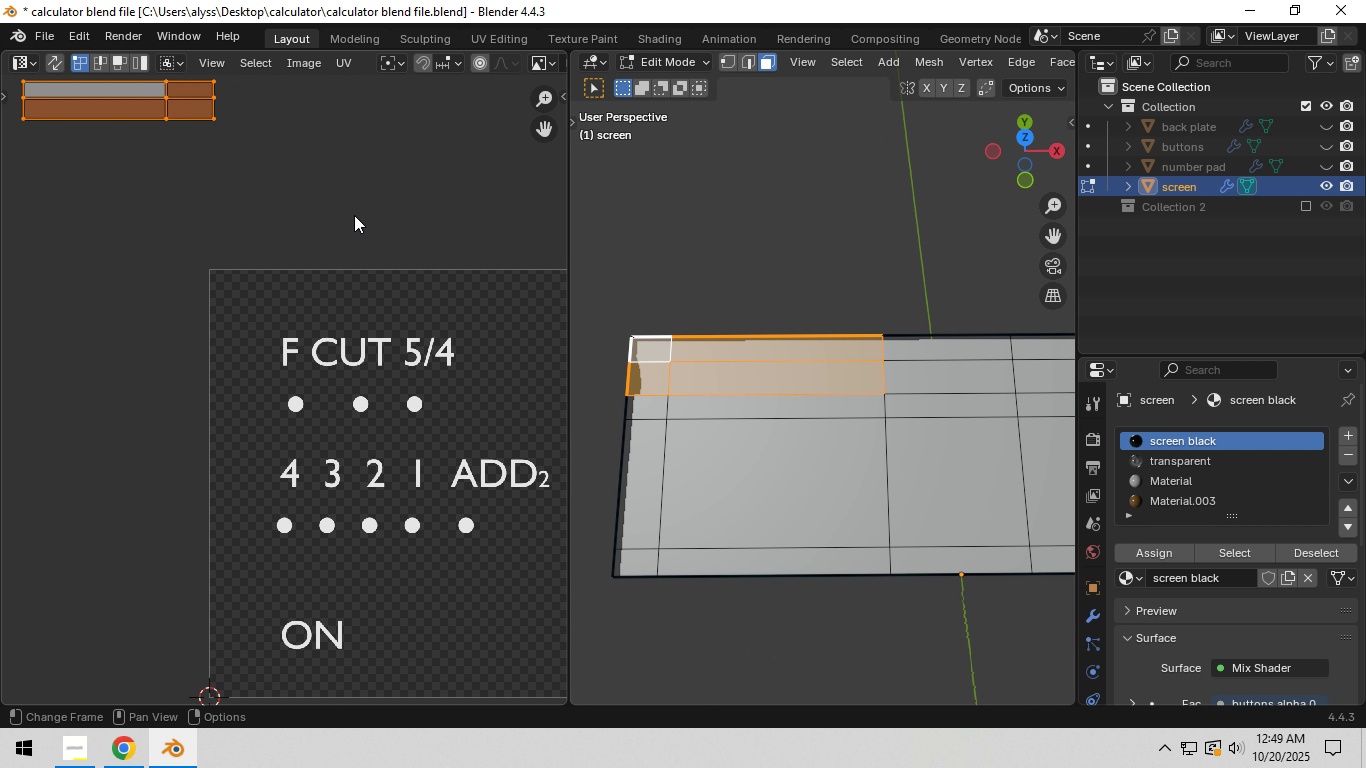 
key(G)
 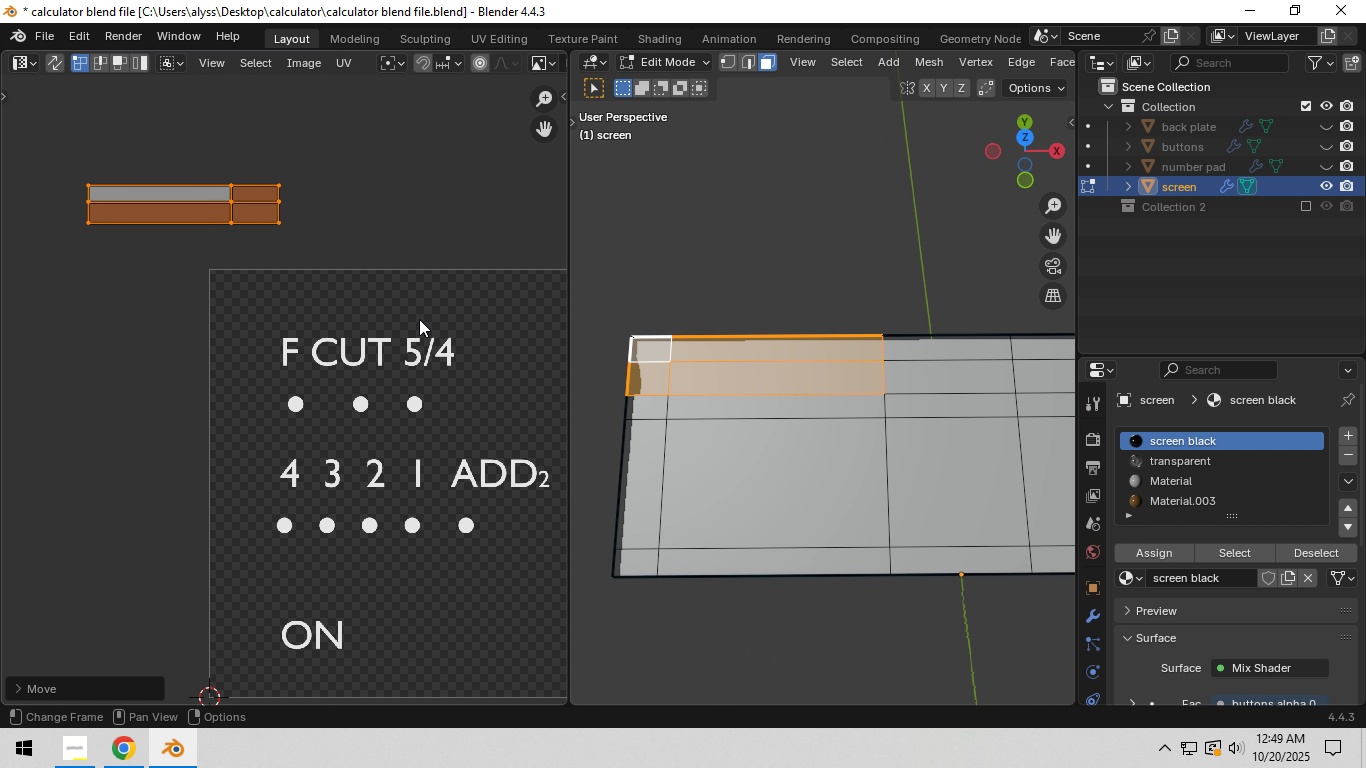 
left_click([419, 319])
 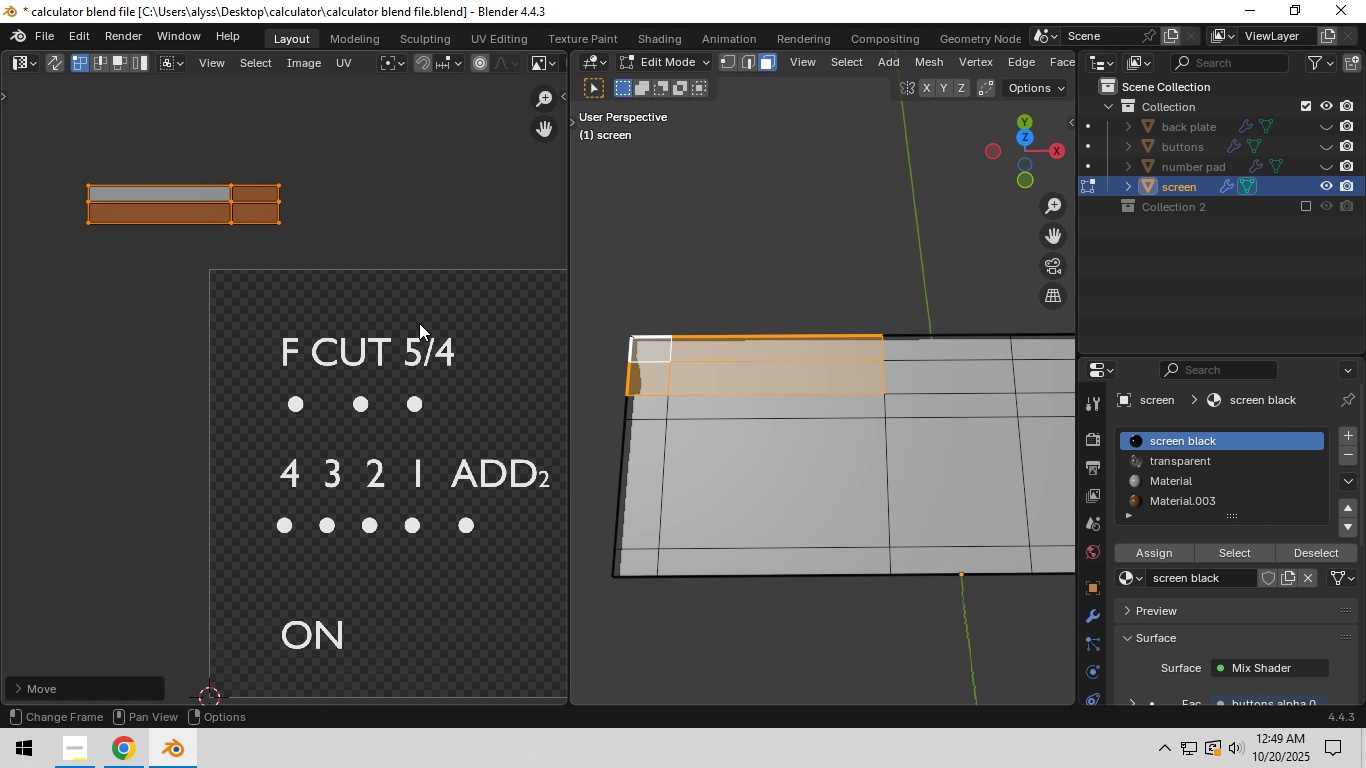 
scroll: coordinate [435, 59], scroll_direction: down, amount: 8.0
 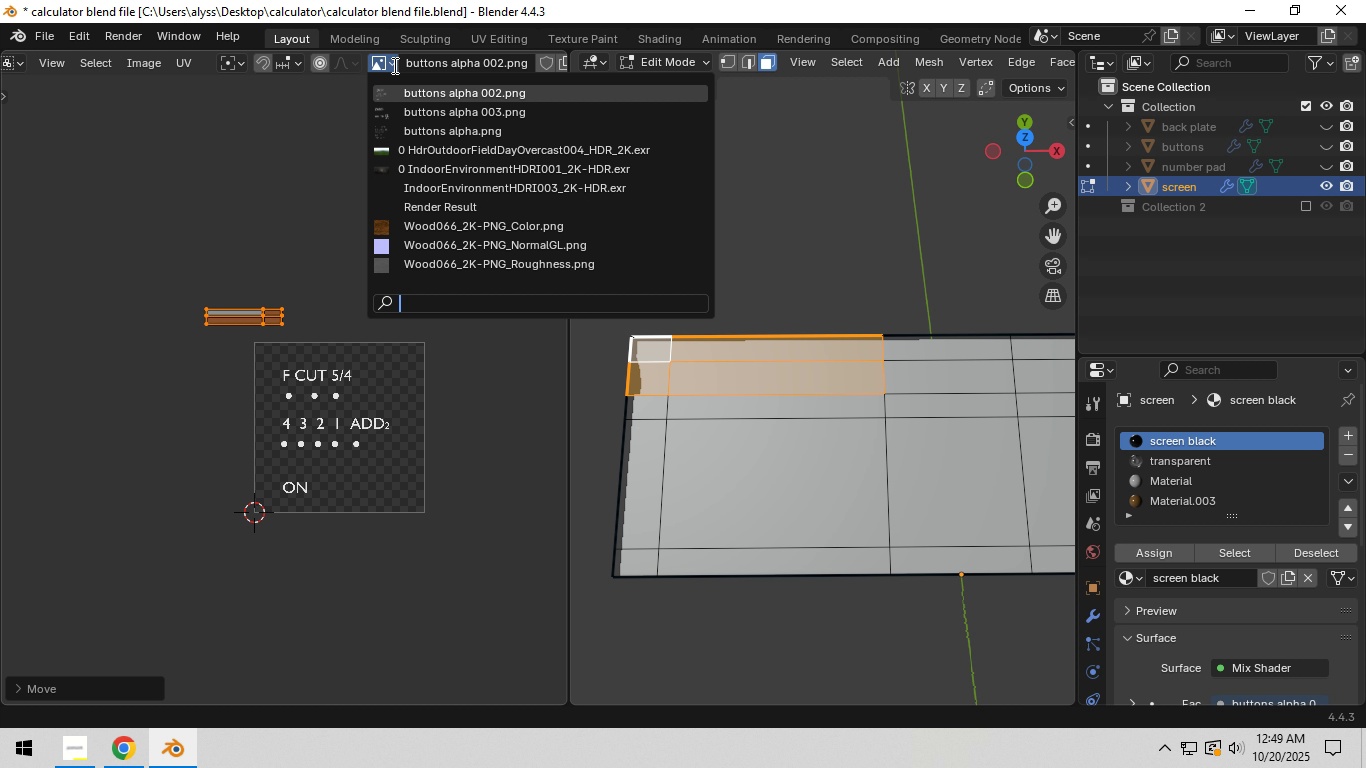 
left_click([393, 65])
 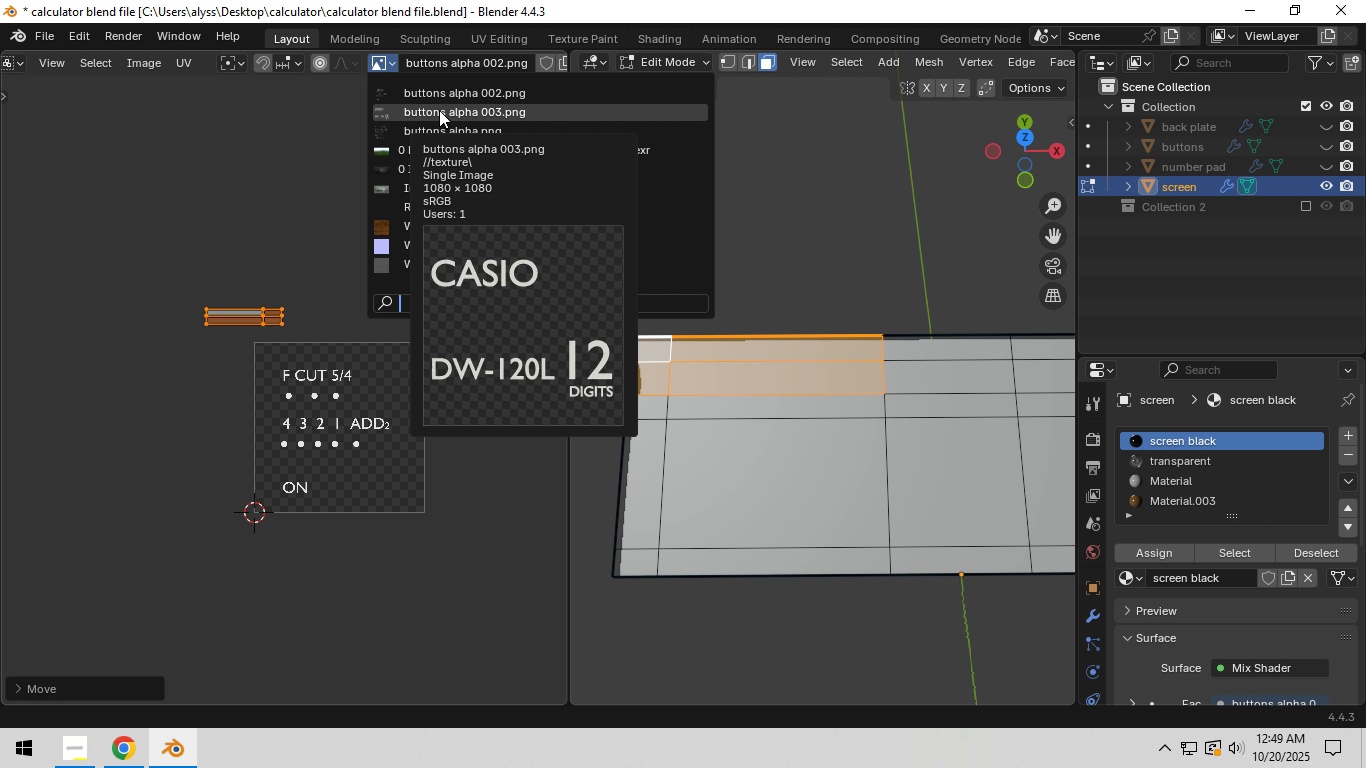 
left_click([439, 110])
 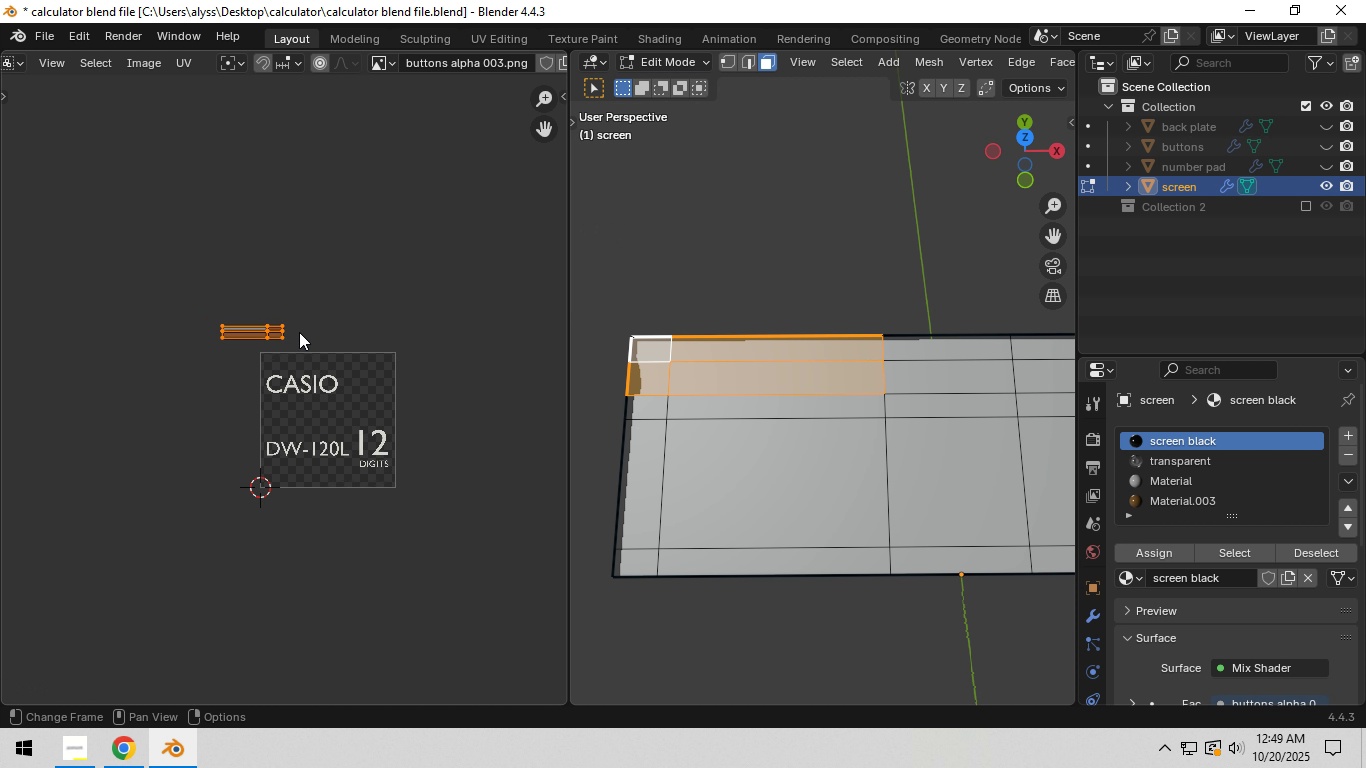 
scroll: coordinate [299, 332], scroll_direction: down, amount: 1.0
 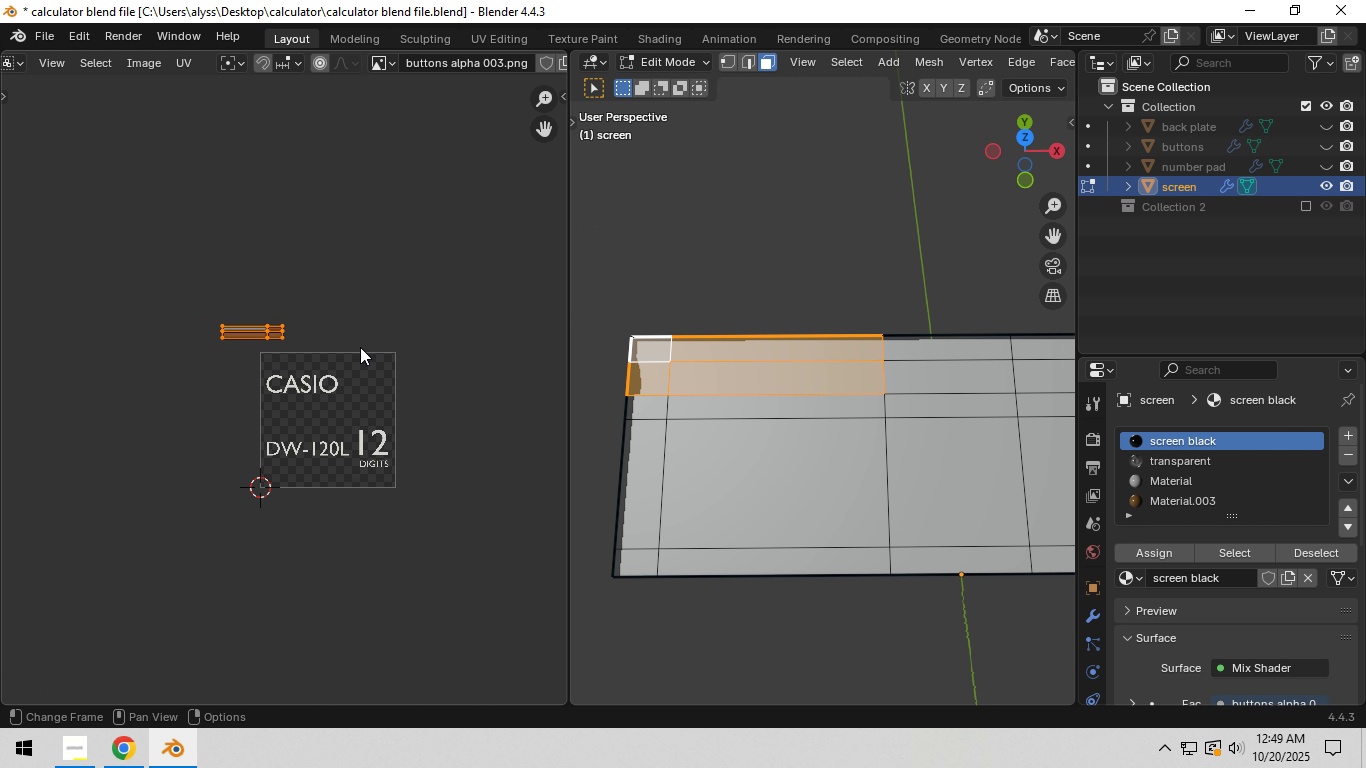 
key(Shift+ShiftLeft)
 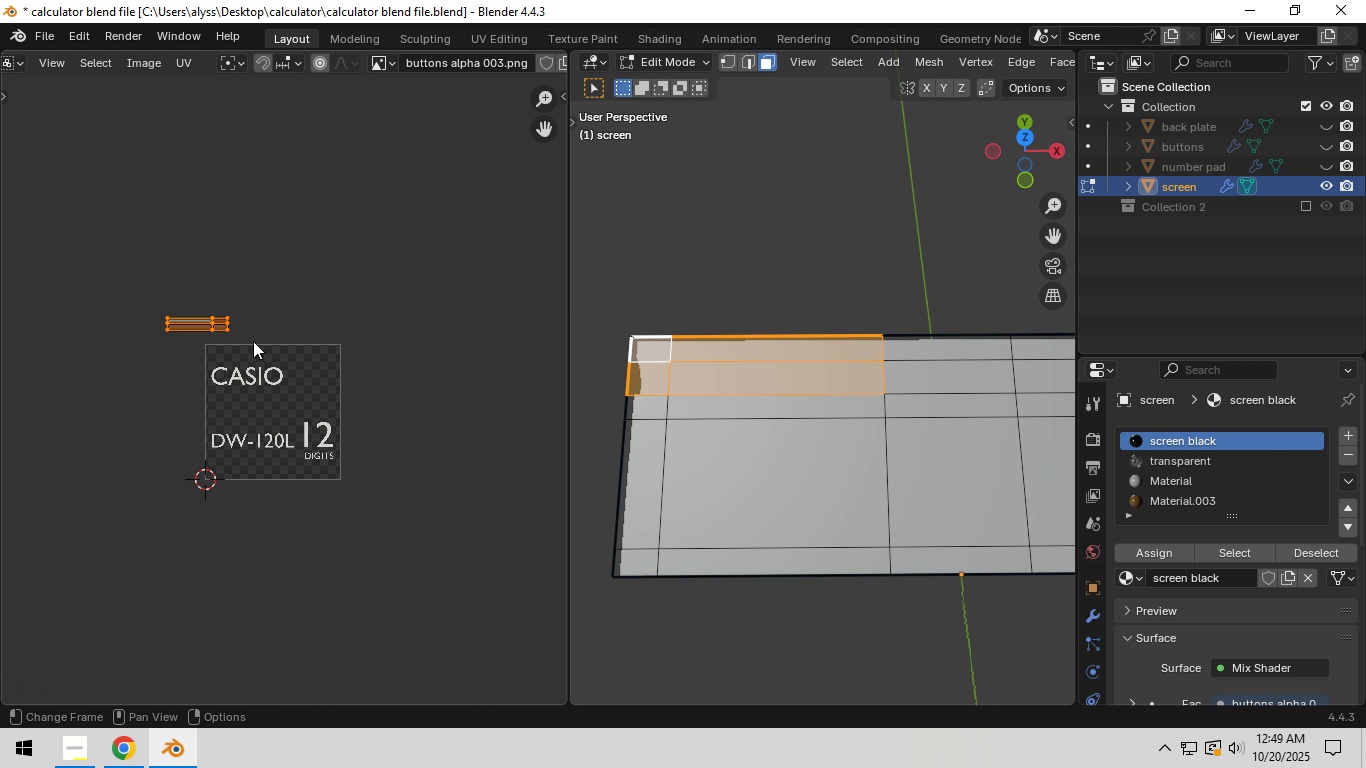 
key(G)
 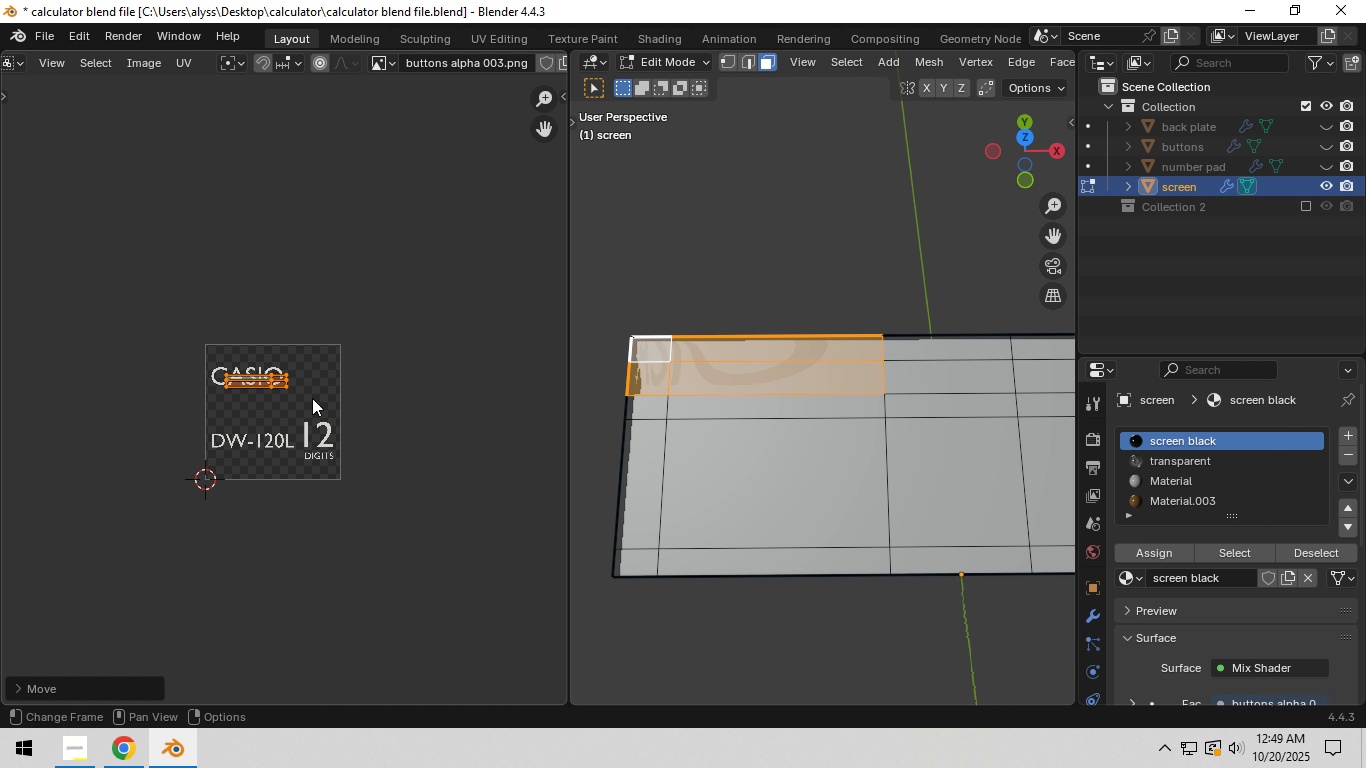 
left_click([312, 398])
 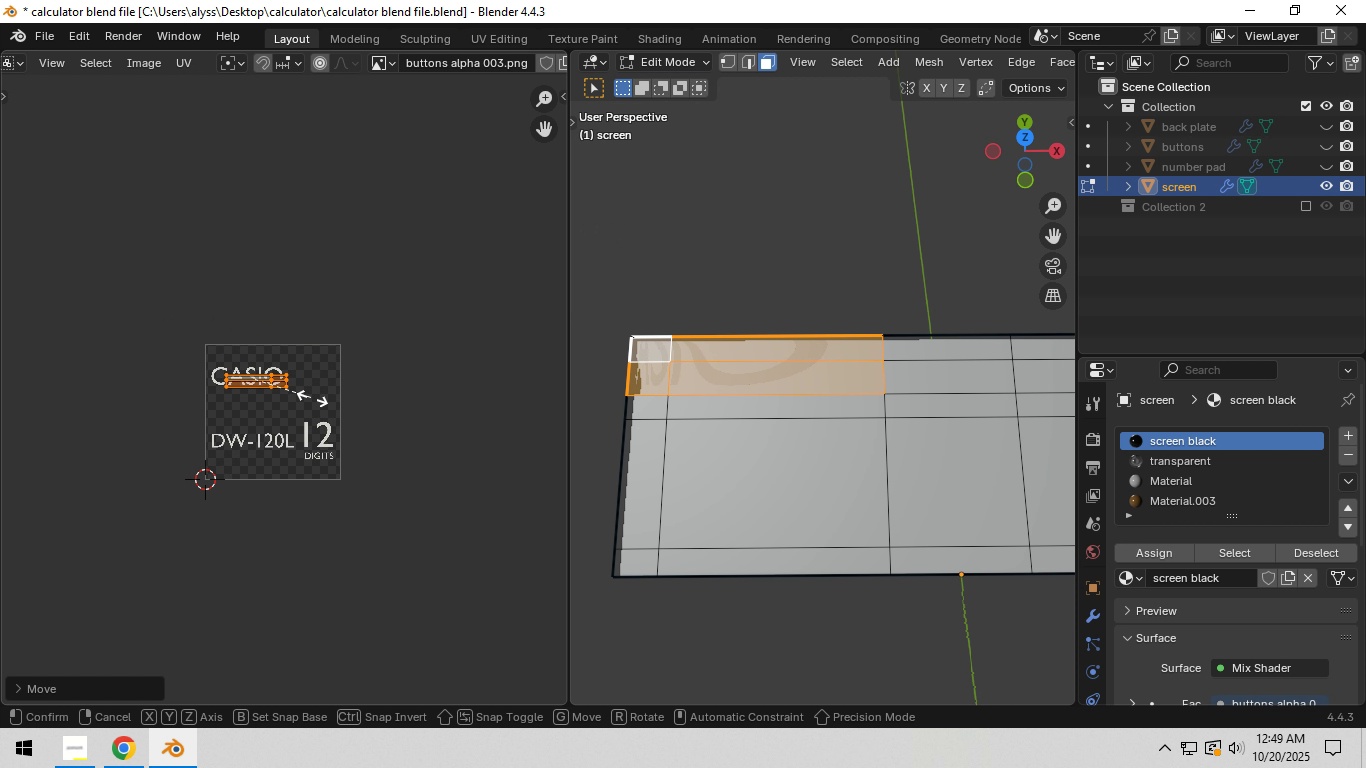 
key(S)
 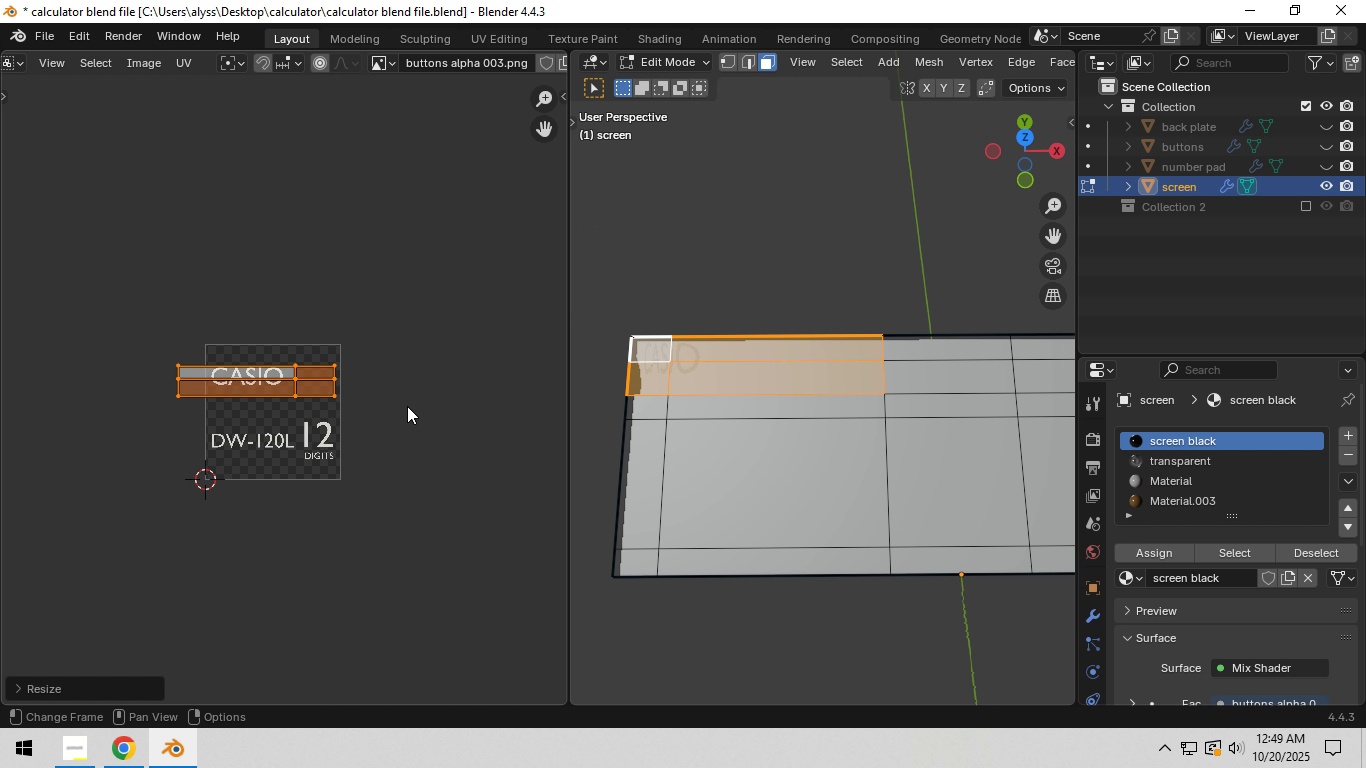 
left_click([407, 406])
 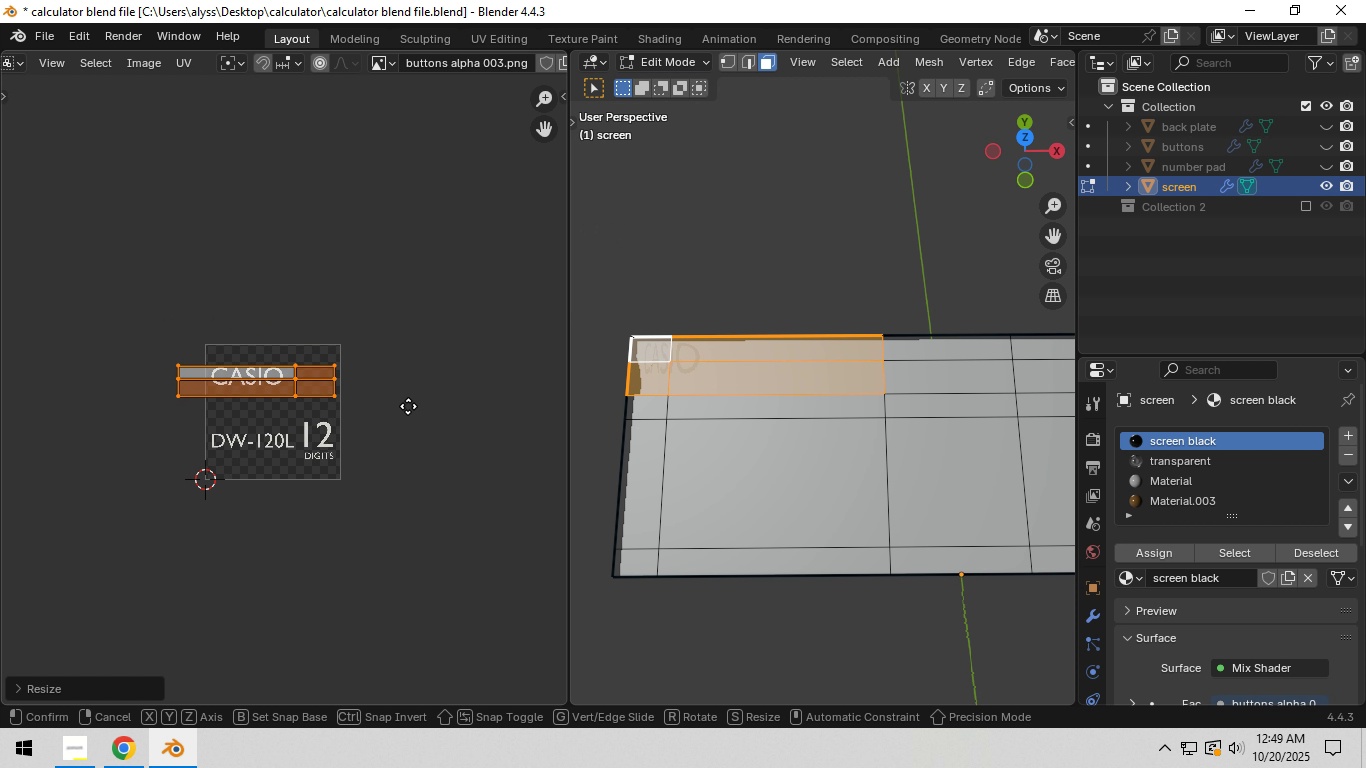 
key(G)
 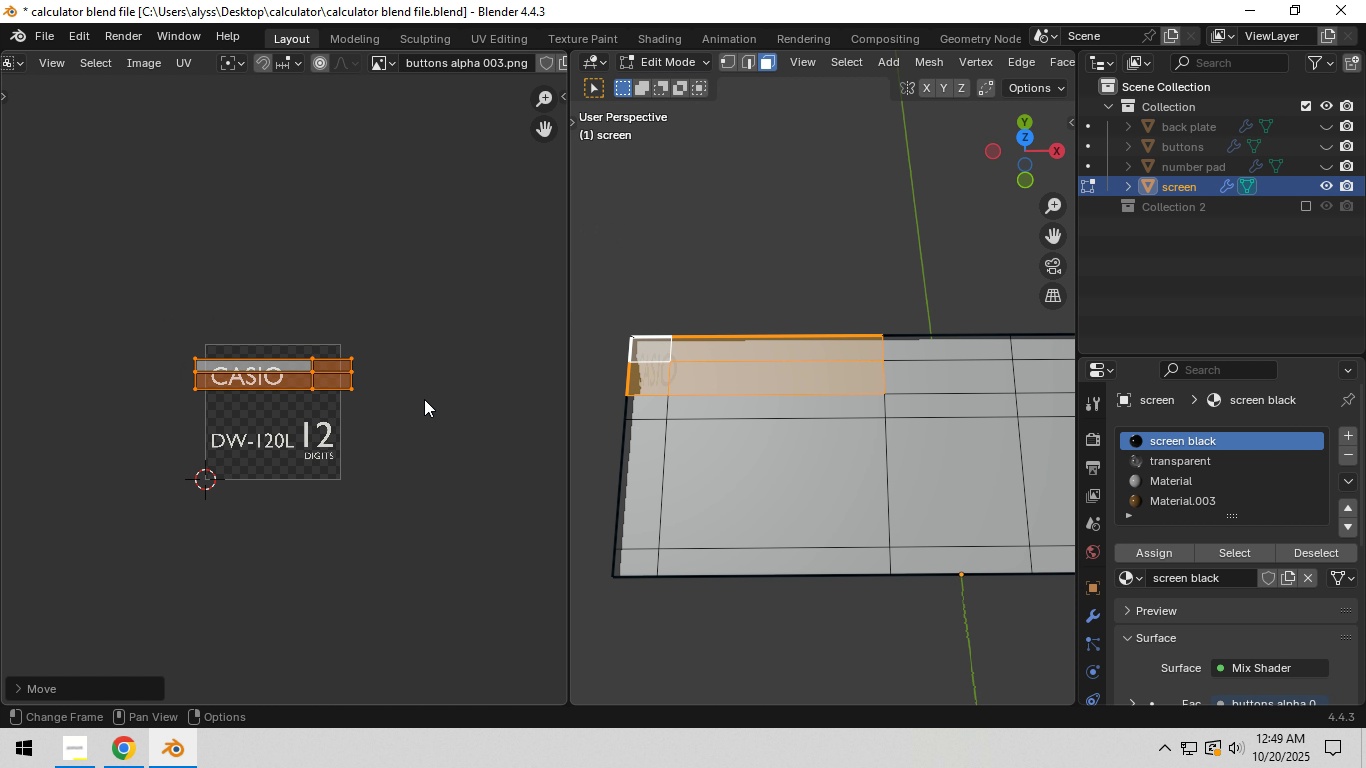 
left_click([424, 399])
 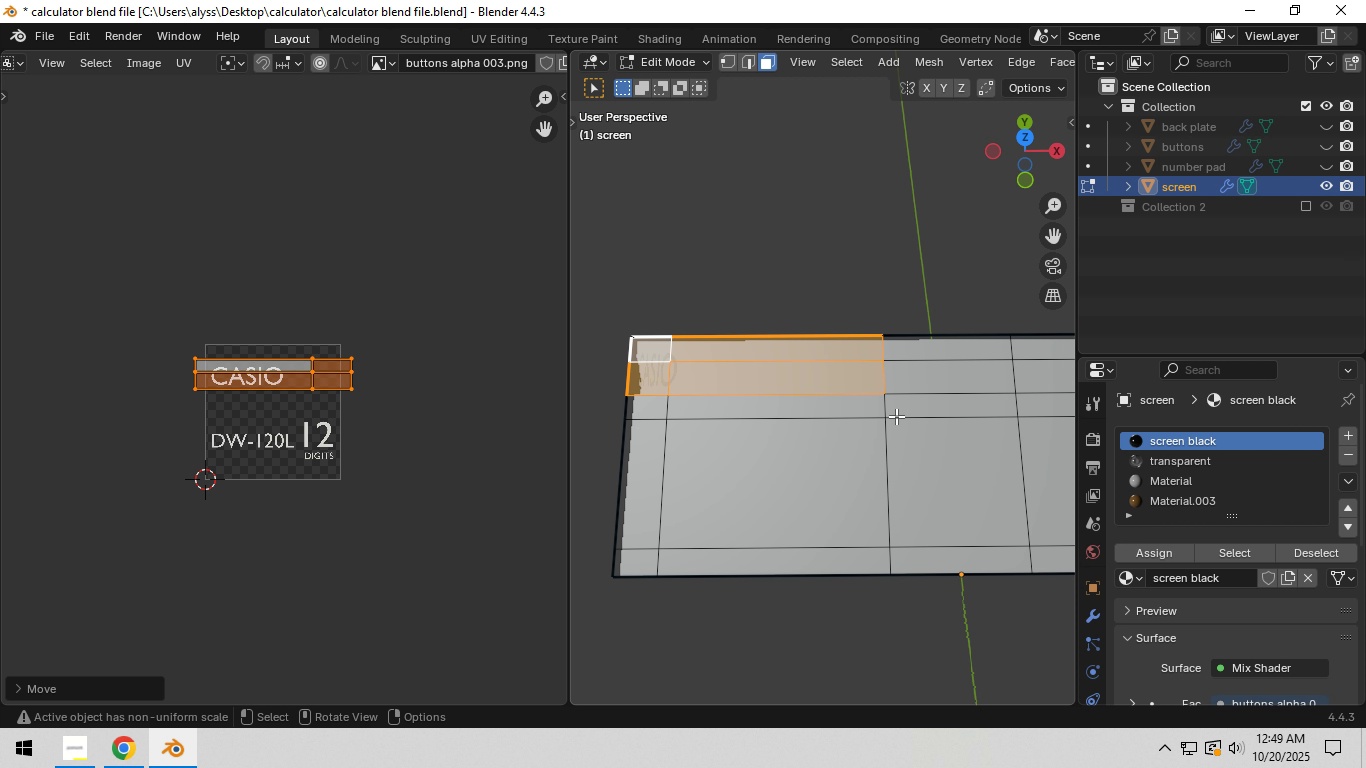 
key(Backquote)
 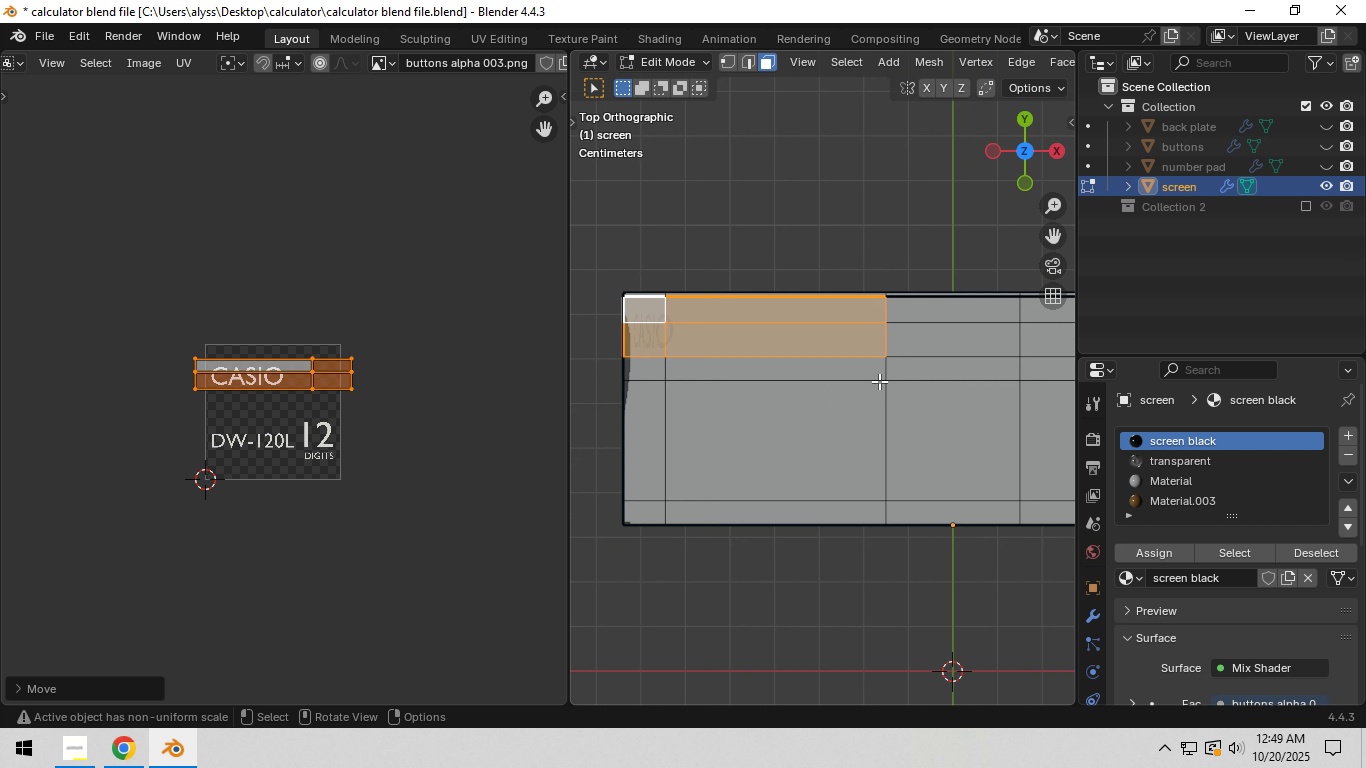 
scroll: coordinate [879, 381], scroll_direction: down, amount: 4.0
 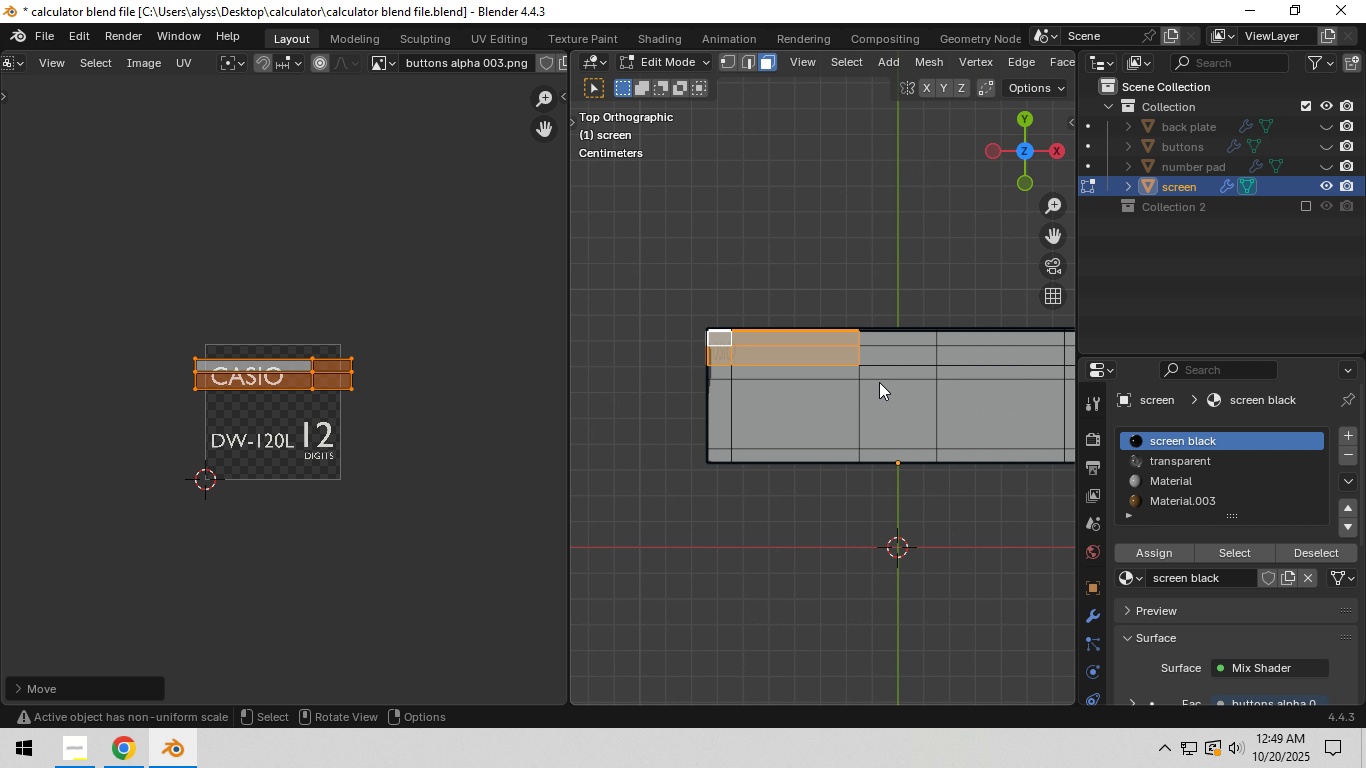 
key(U)
 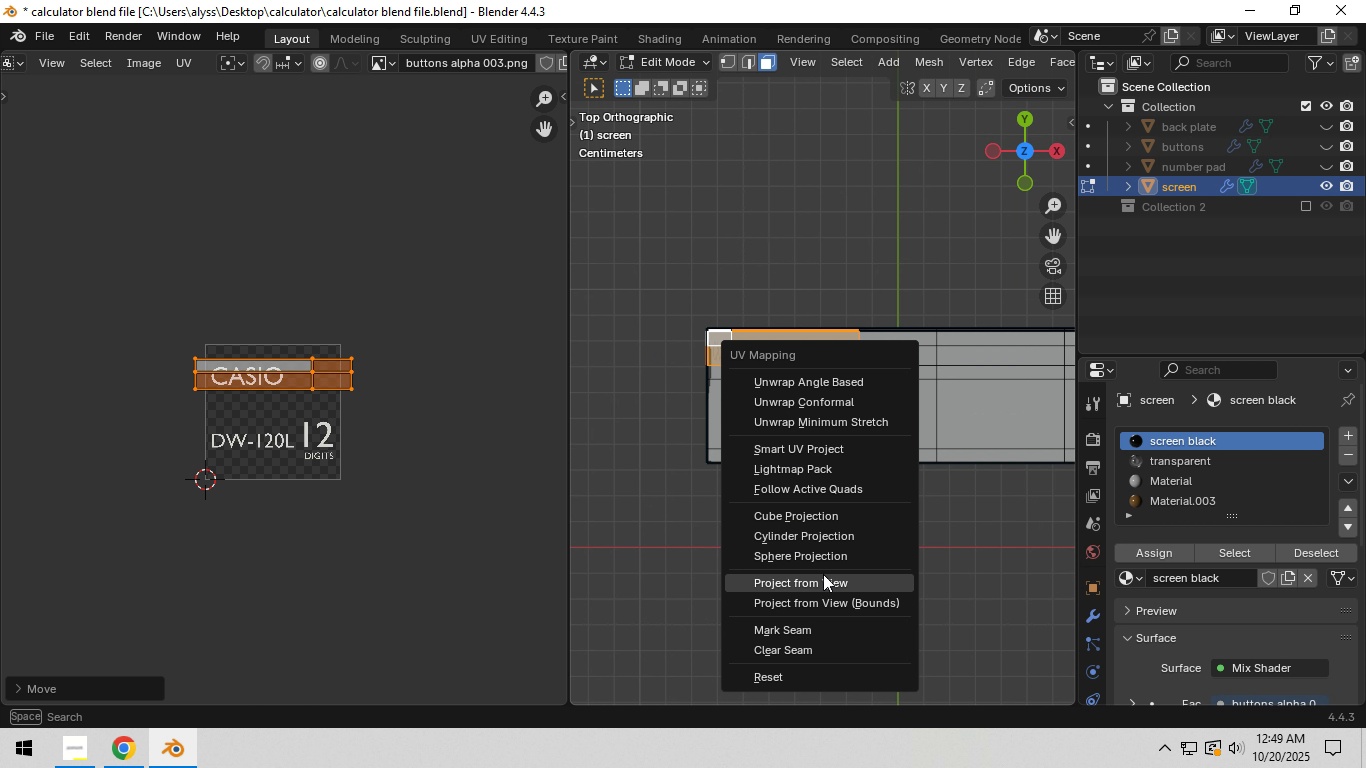 
left_click([823, 580])
 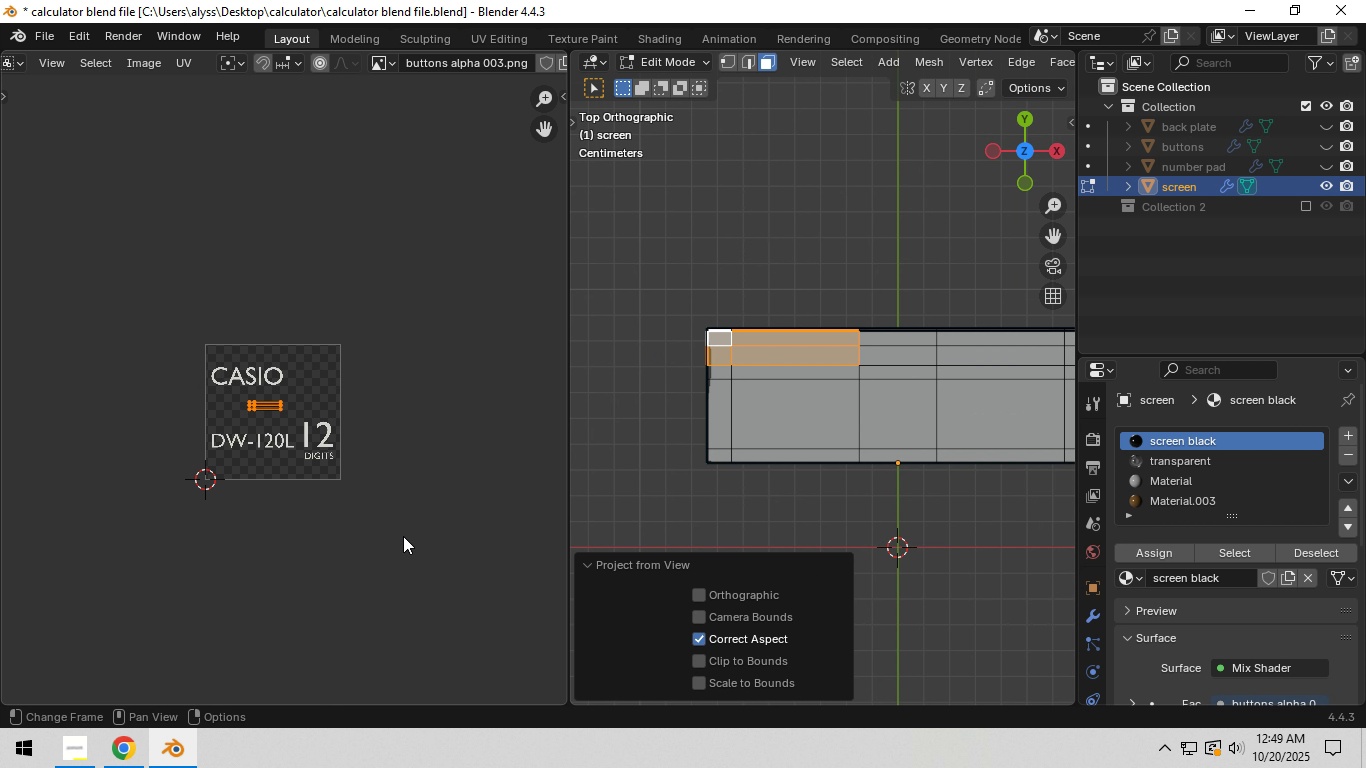 
scroll: coordinate [312, 498], scroll_direction: up, amount: 4.0
 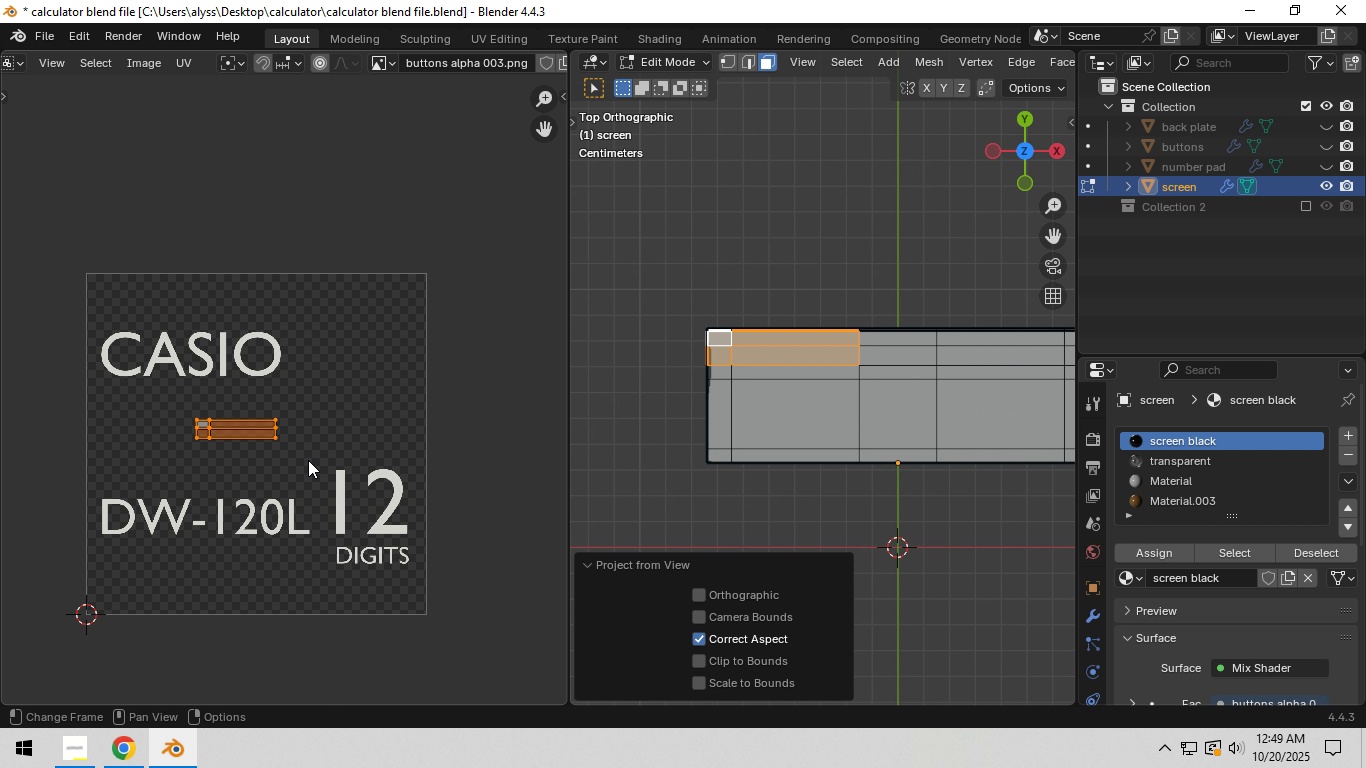 
type(AG)
 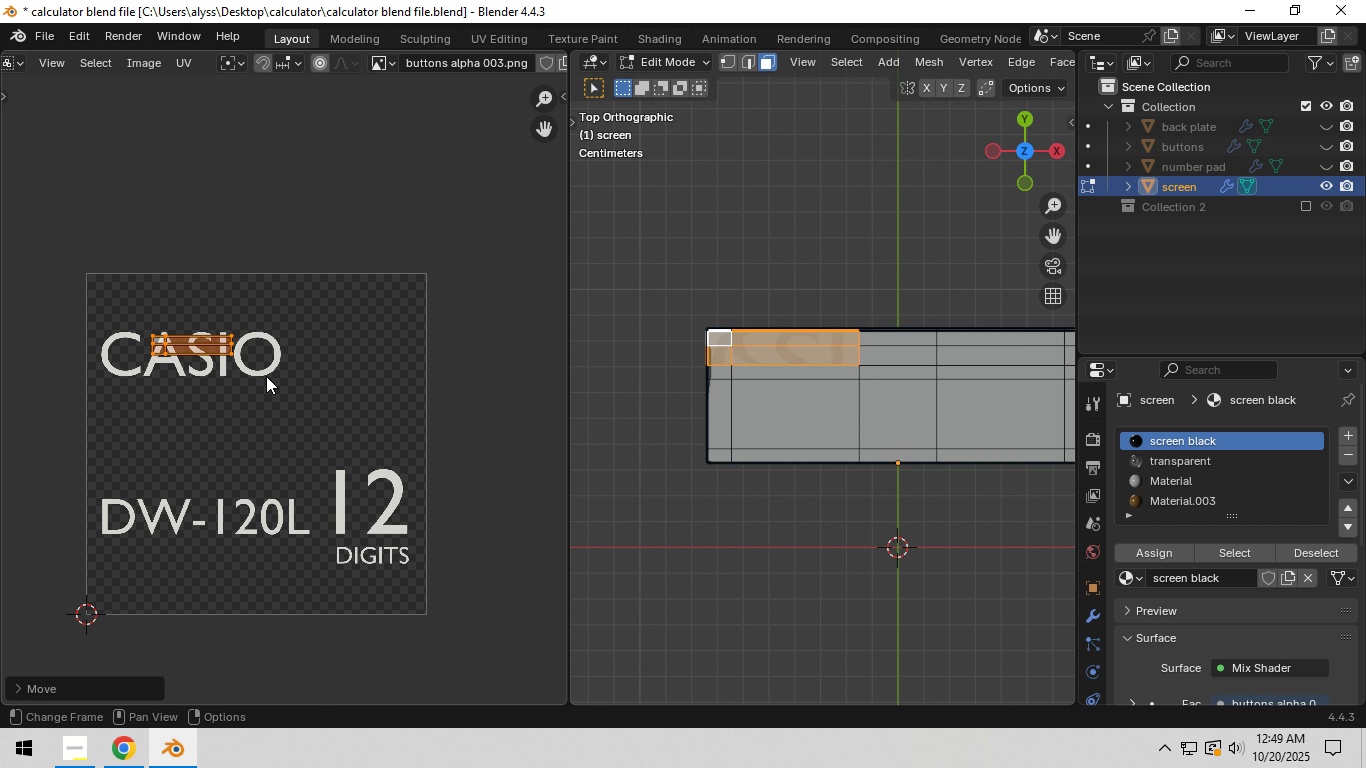 
left_click([266, 376])
 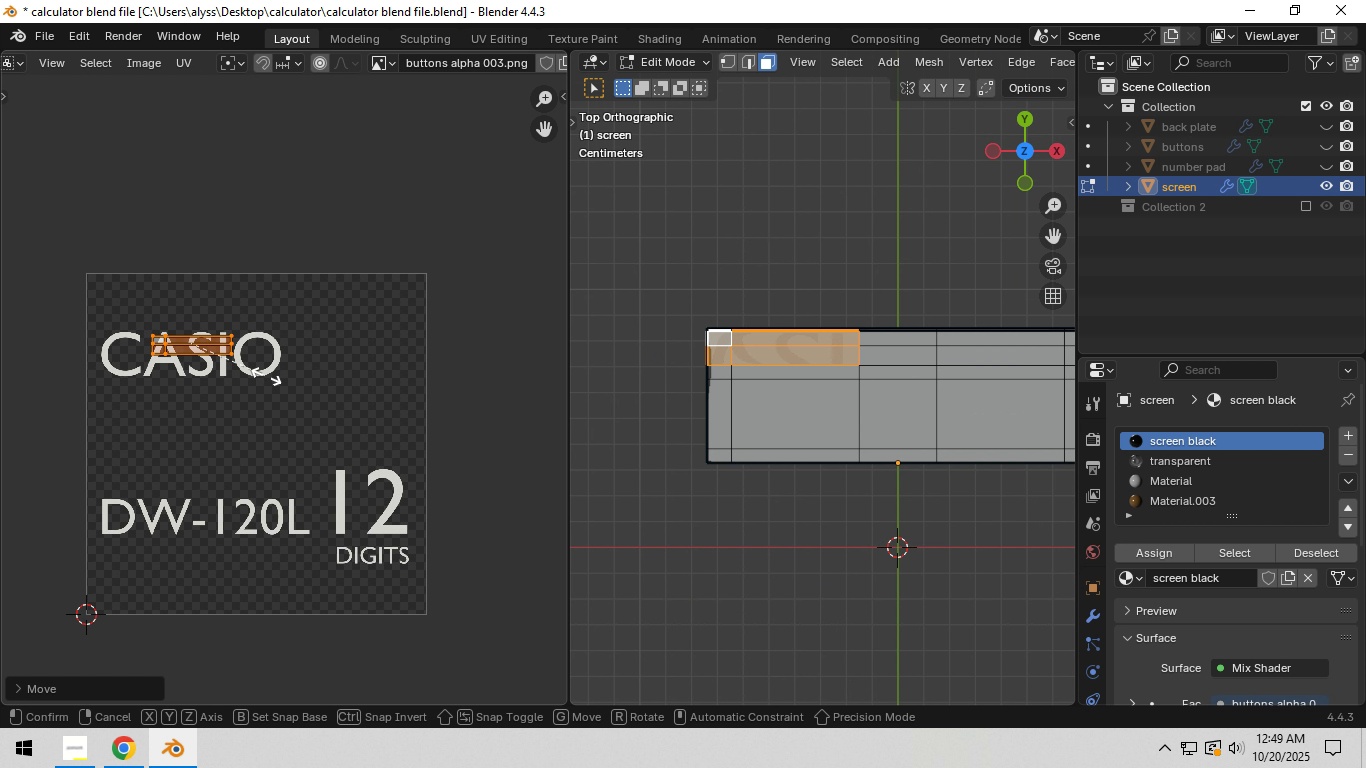 
key(S)
 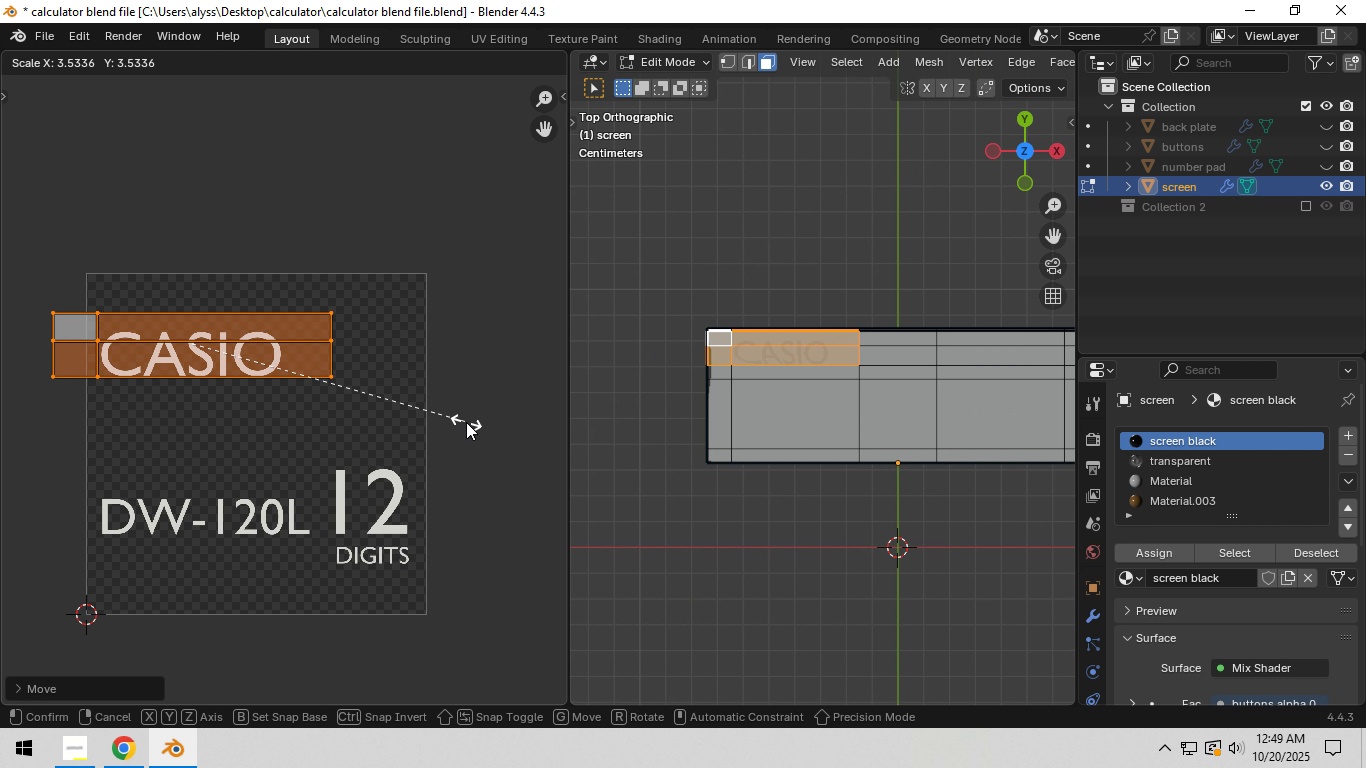 
left_click([466, 422])
 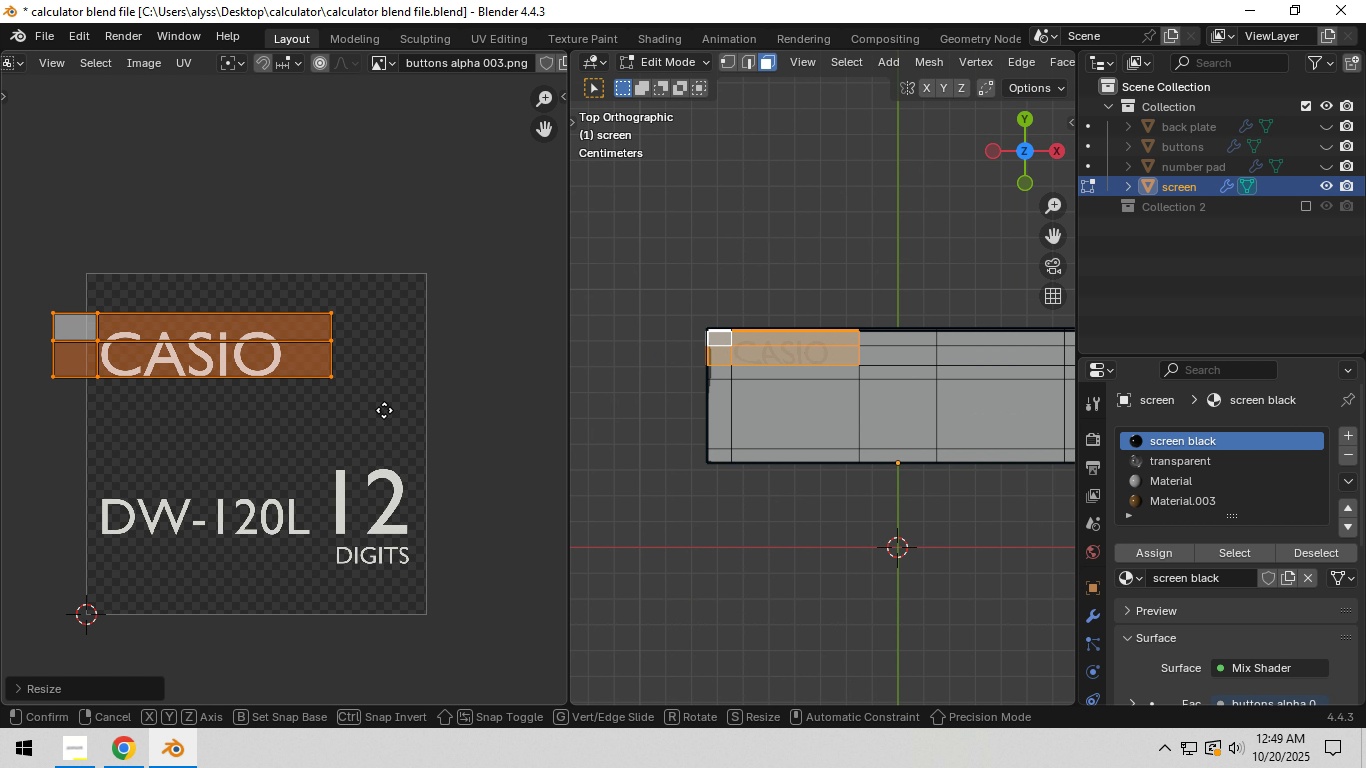 
key(G)
 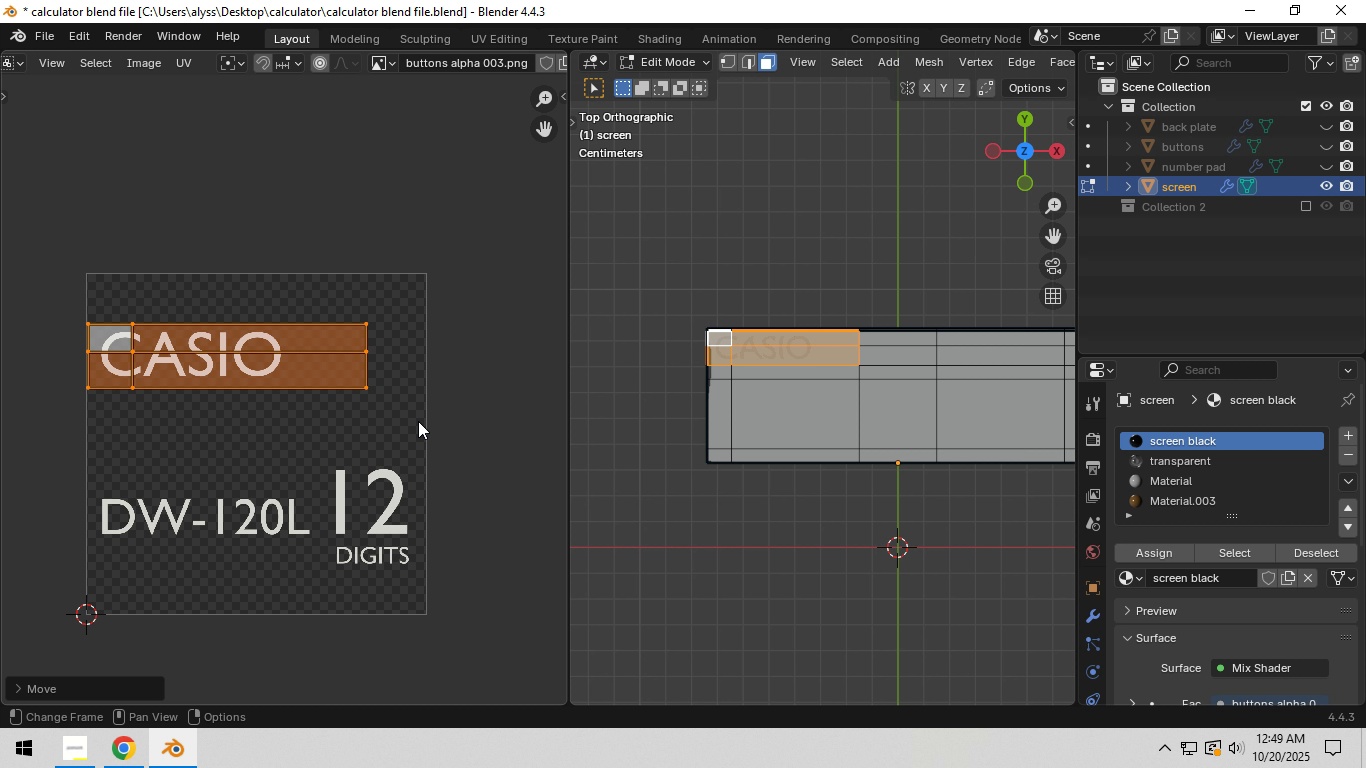 
left_click([418, 421])
 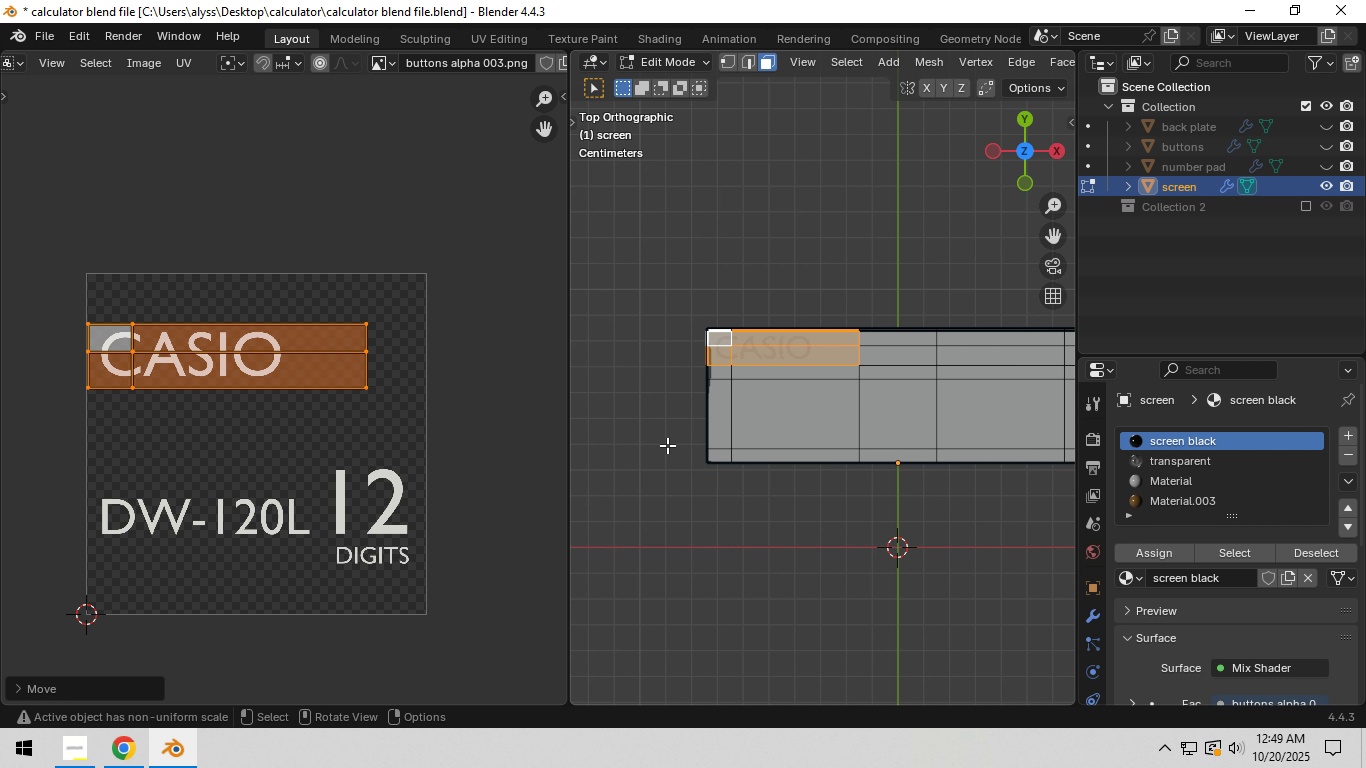 
left_click([665, 445])
 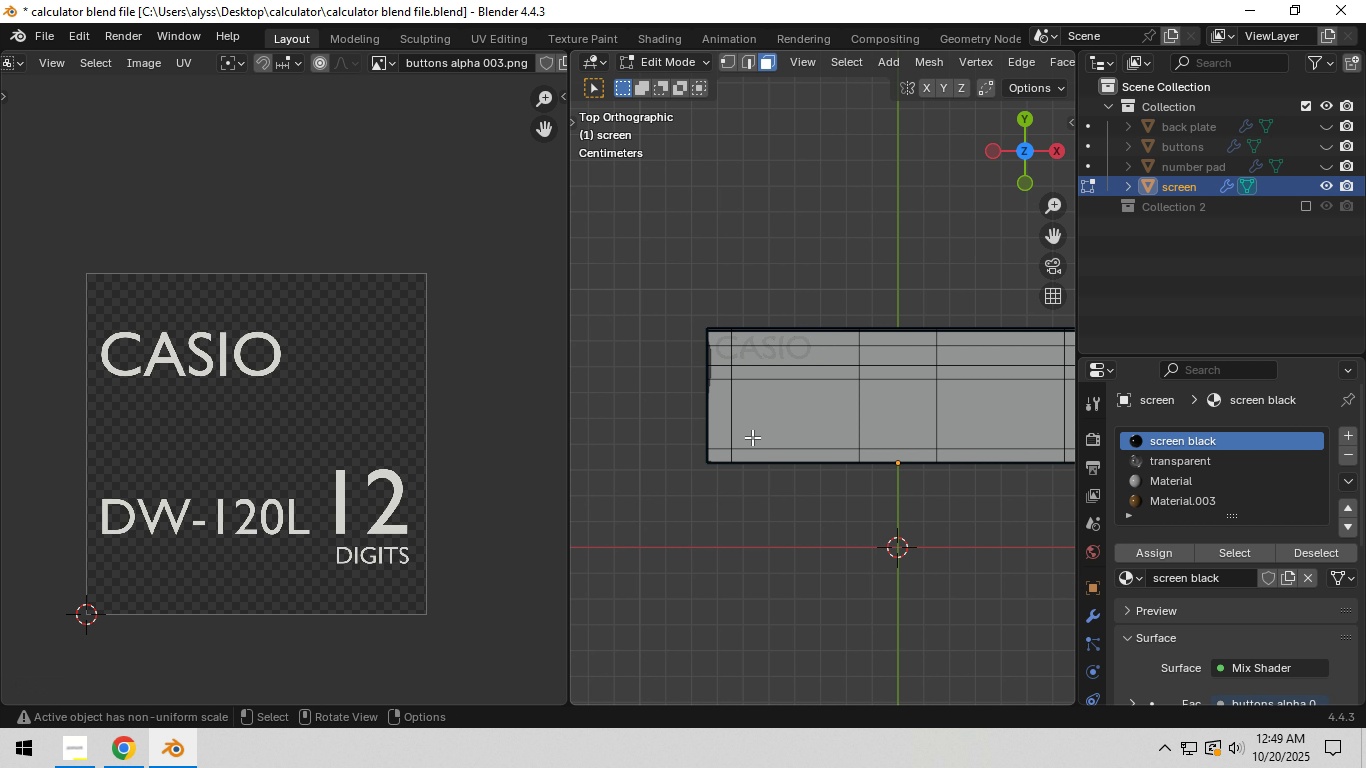 
scroll: coordinate [753, 437], scroll_direction: up, amount: 4.0
 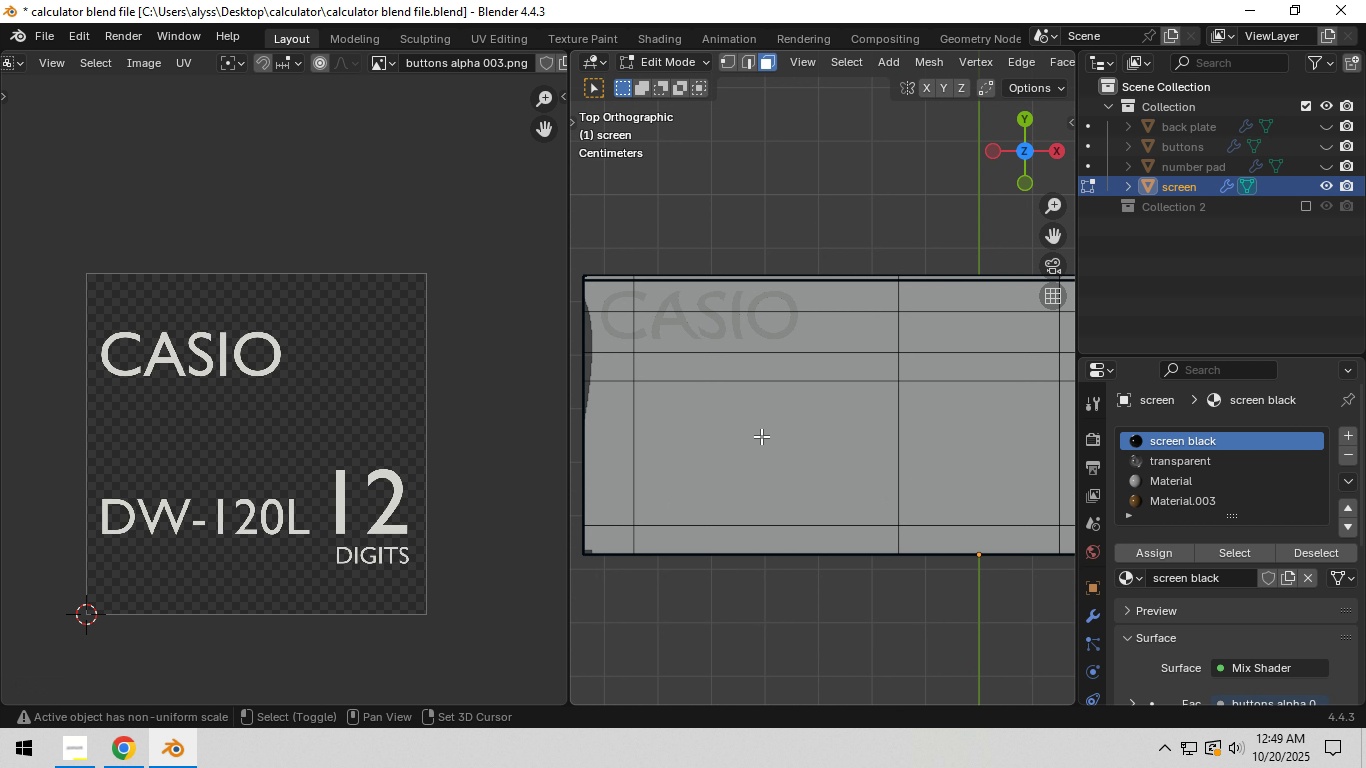 
hold_key(key=ShiftLeft, duration=0.58)
 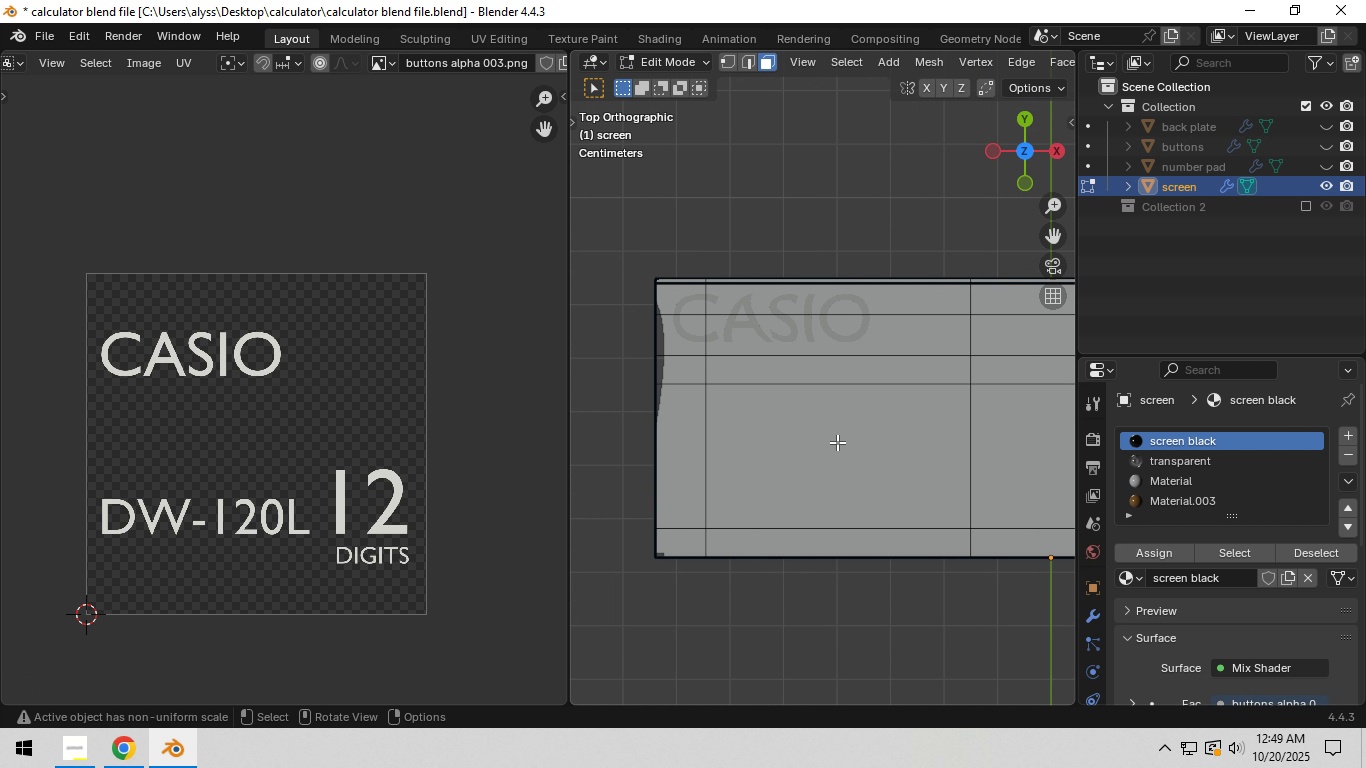 
scroll: coordinate [837, 442], scroll_direction: up, amount: 2.0
 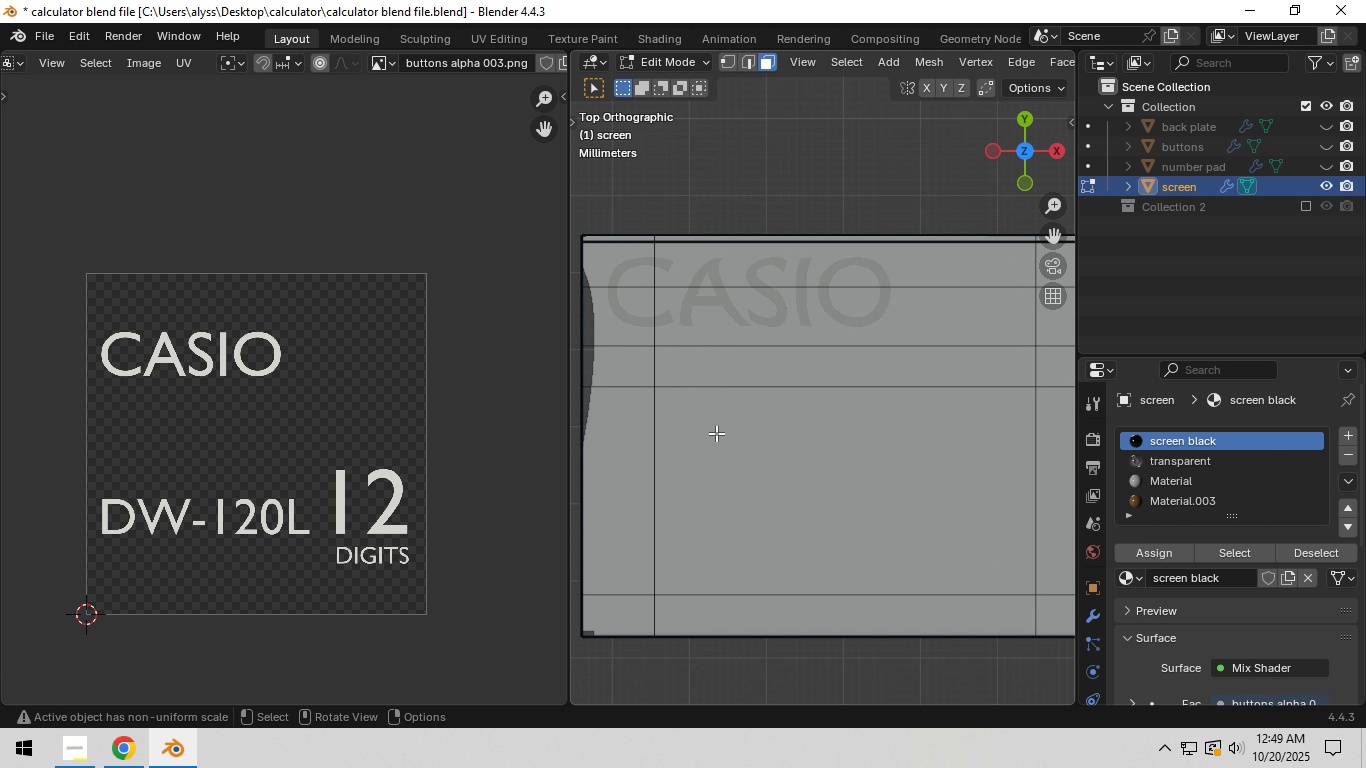 
wait(5.25)
 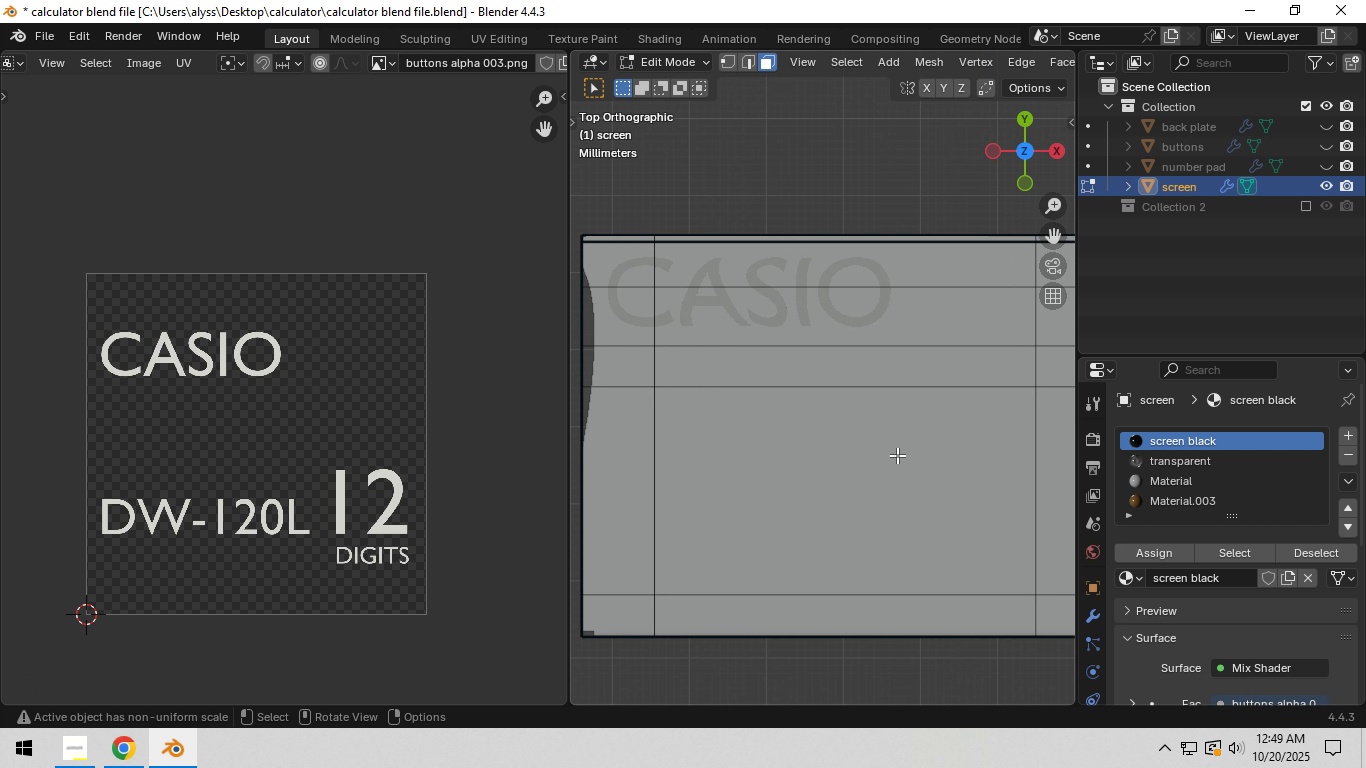 
left_click([1090, 611])
 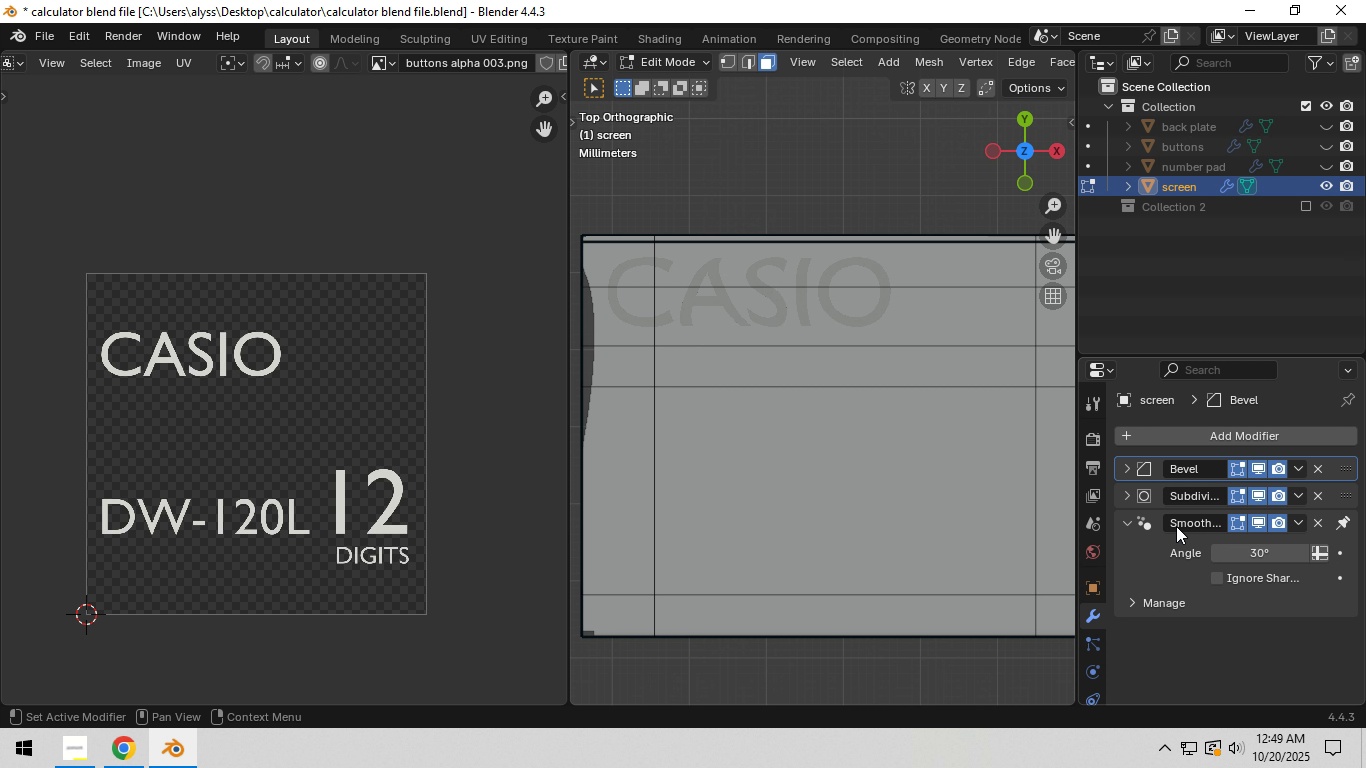 
left_click([1127, 472])
 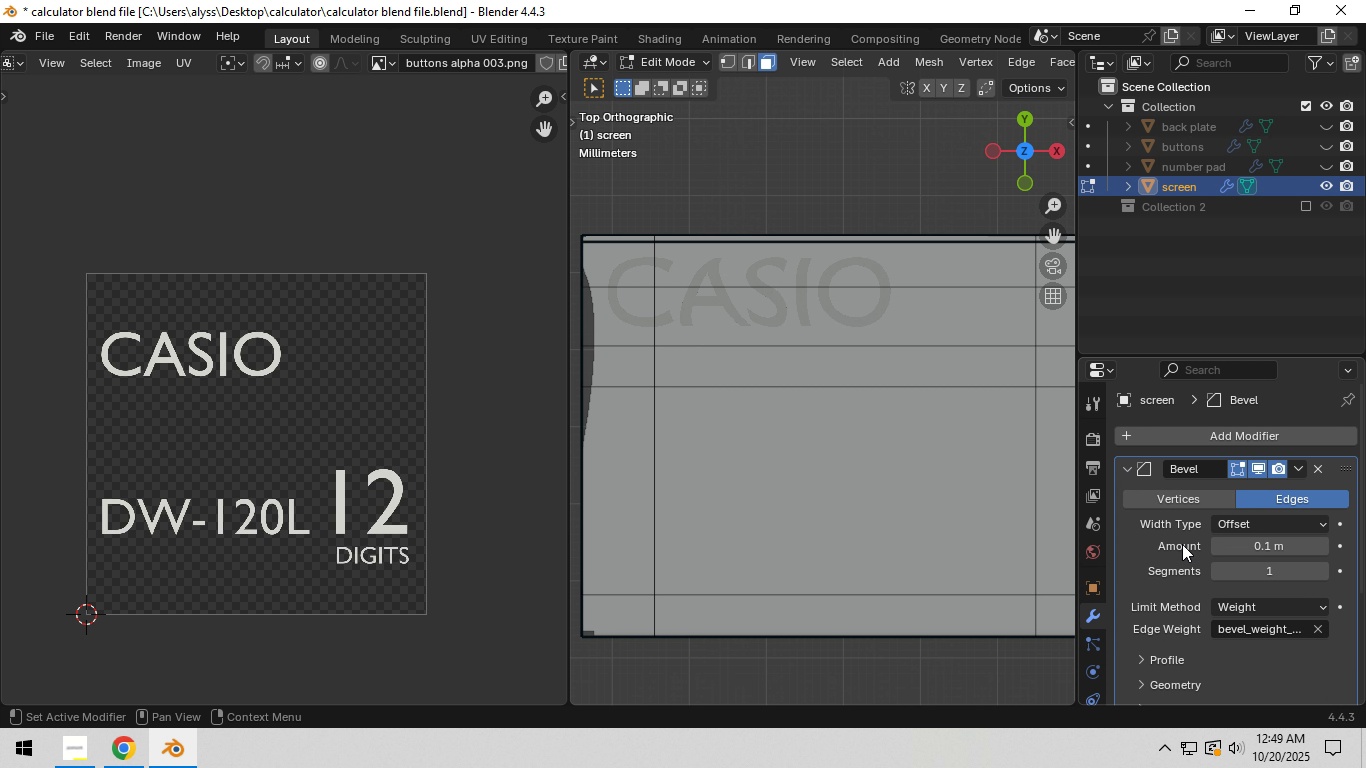 
scroll: coordinate [1180, 548], scroll_direction: down, amount: 2.0
 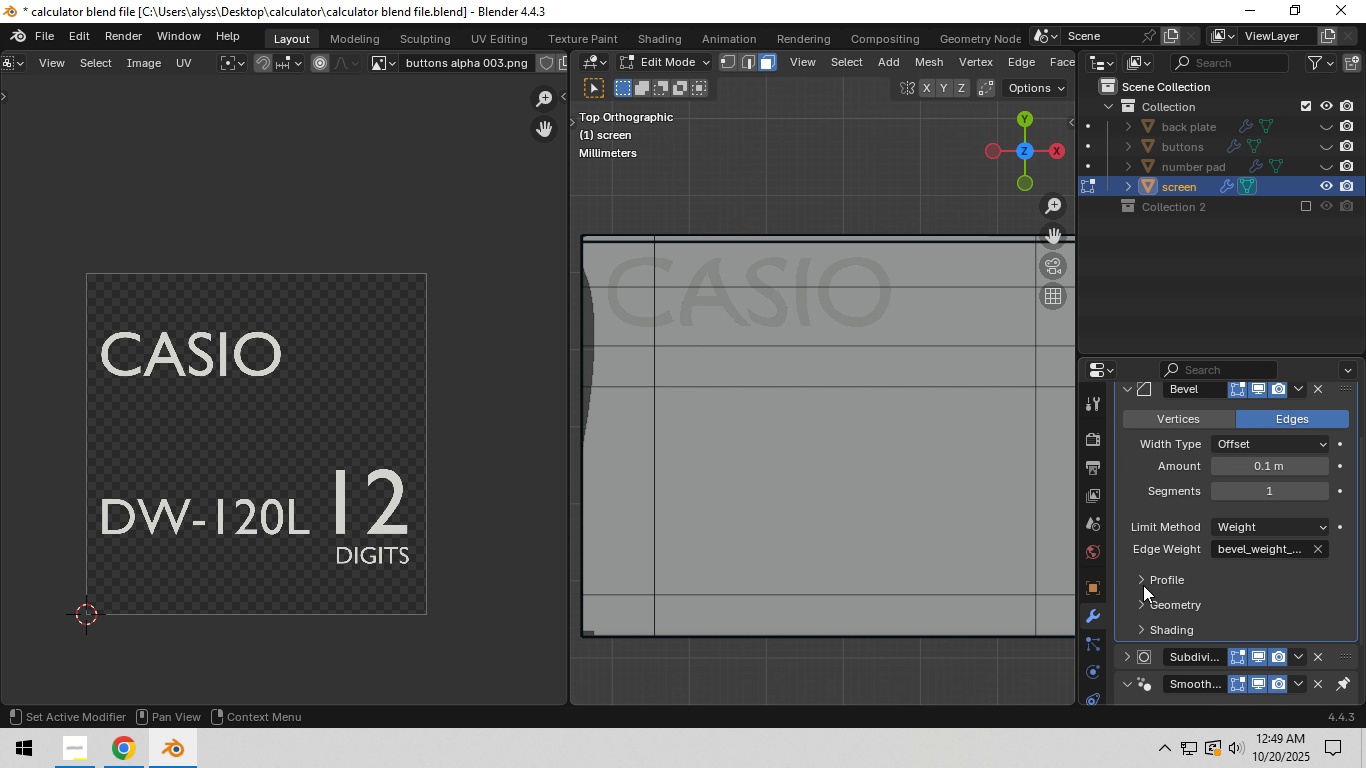 
left_click([1143, 585])
 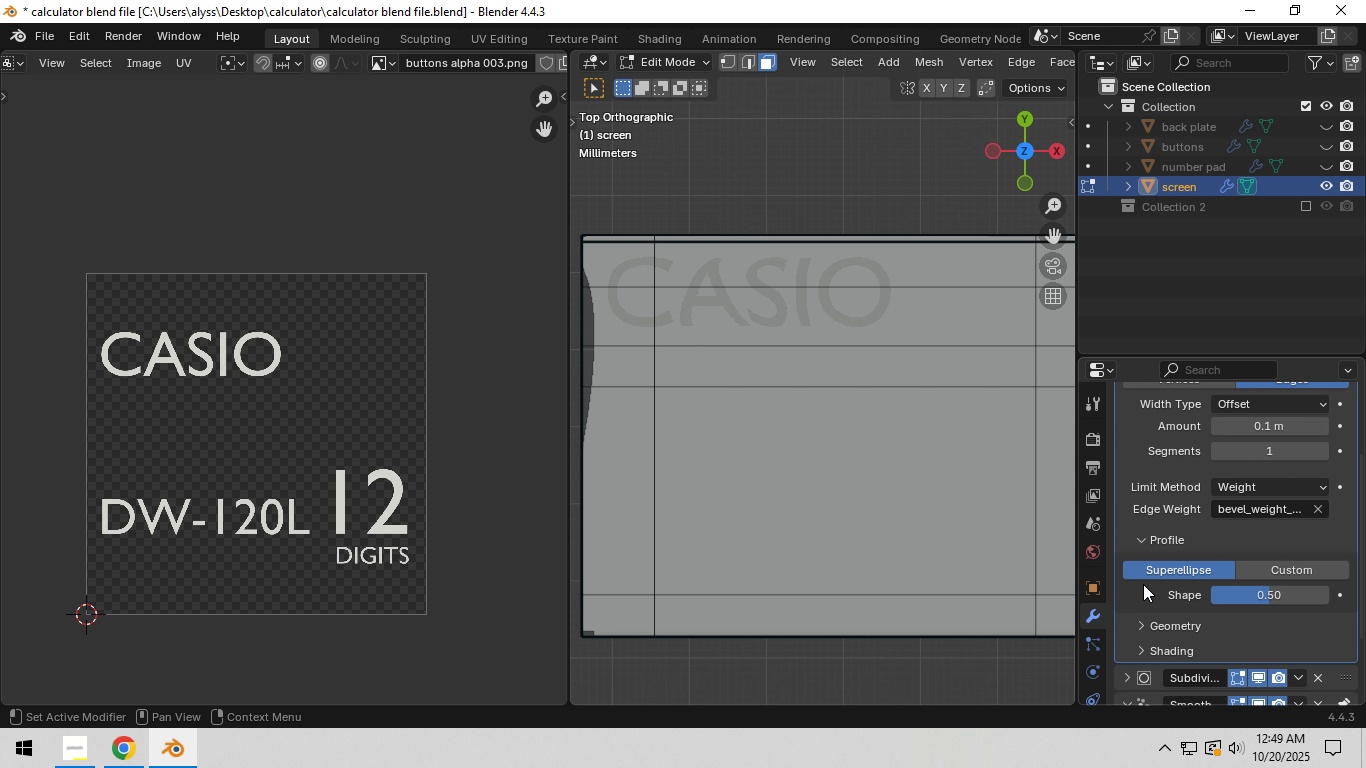 
scroll: coordinate [1143, 584], scroll_direction: down, amount: 1.0
 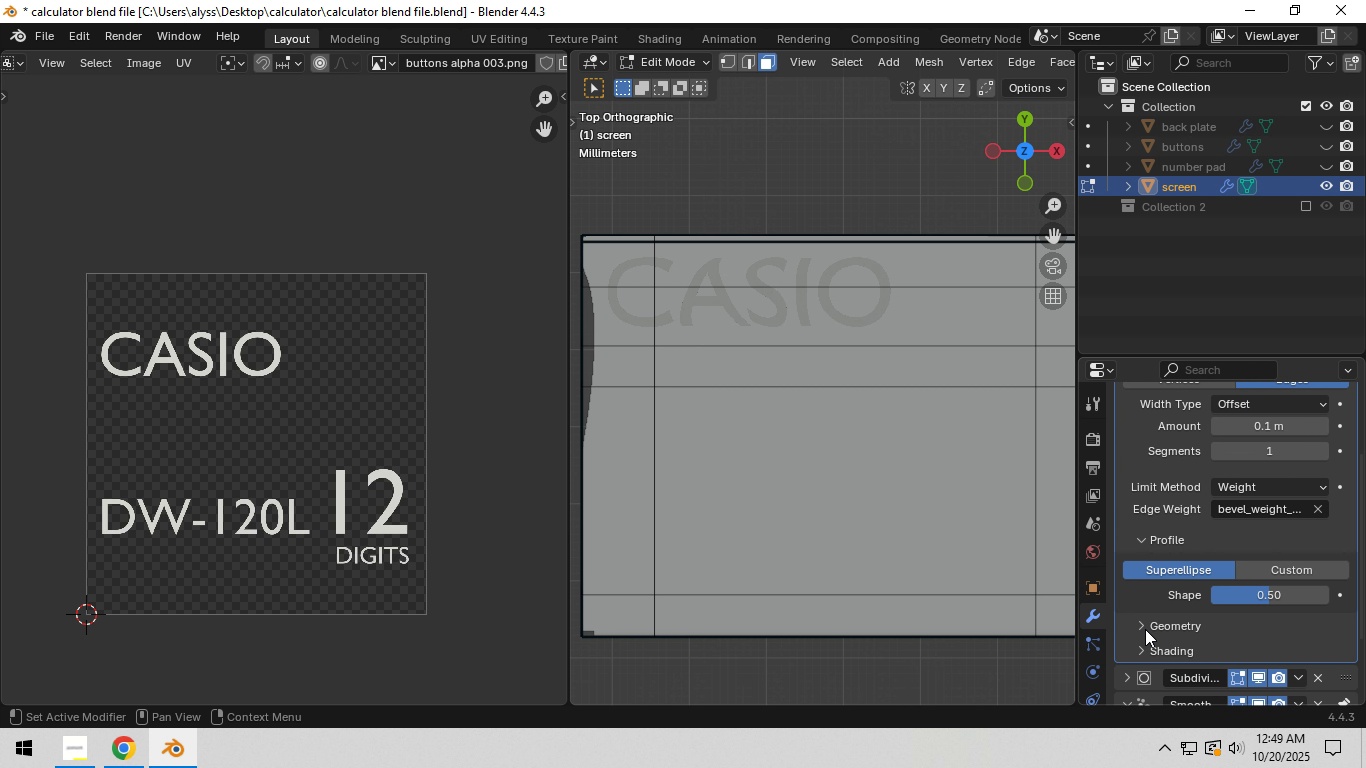 
left_click([1144, 632])
 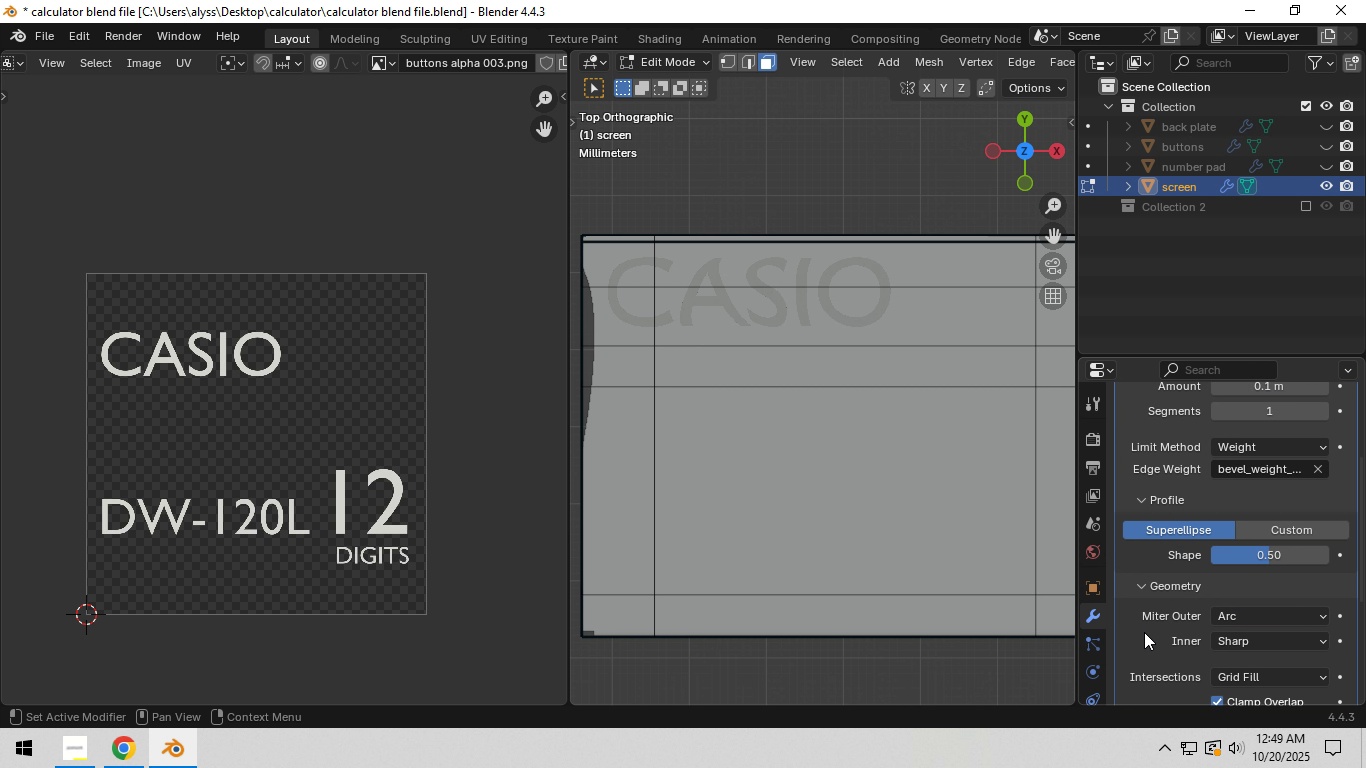 
scroll: coordinate [1144, 632], scroll_direction: down, amount: 4.0
 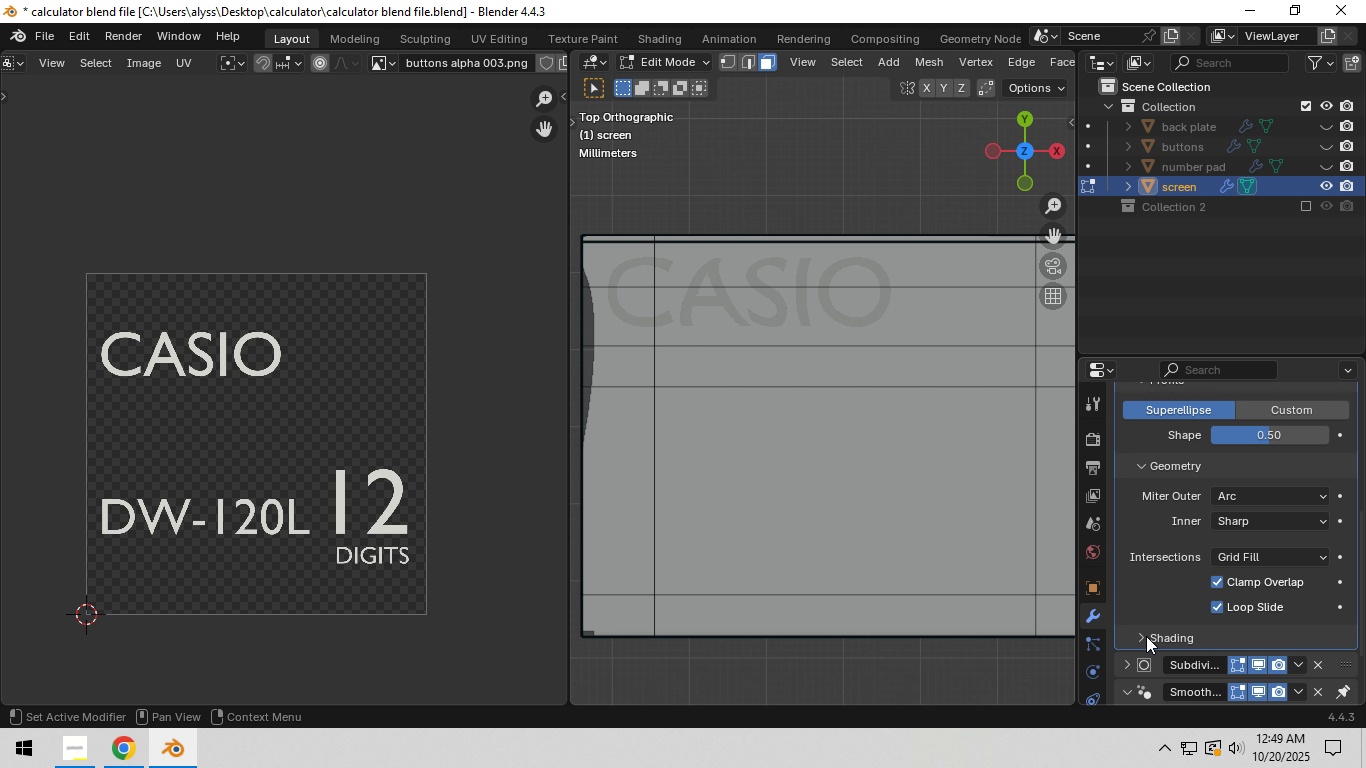 
left_click([1146, 637])
 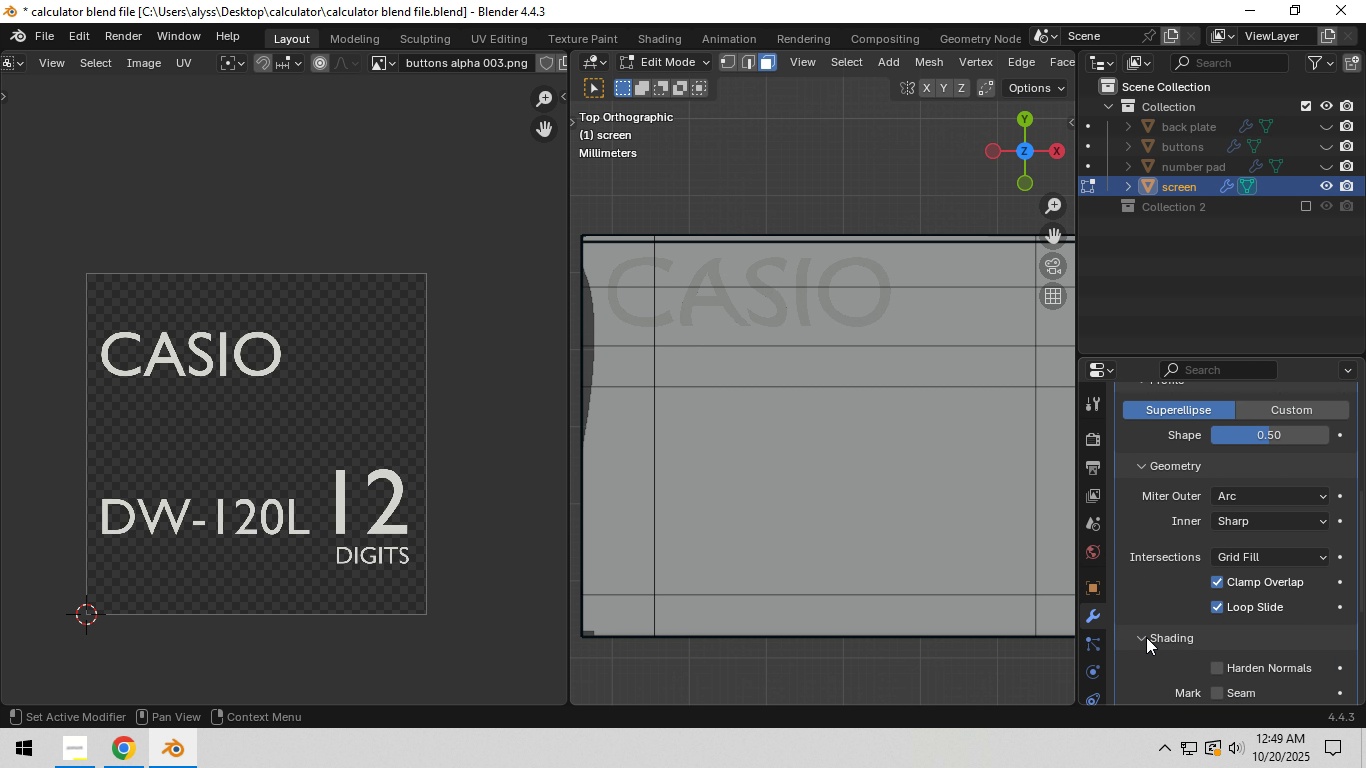 
scroll: coordinate [1149, 636], scroll_direction: down, amount: 4.0
 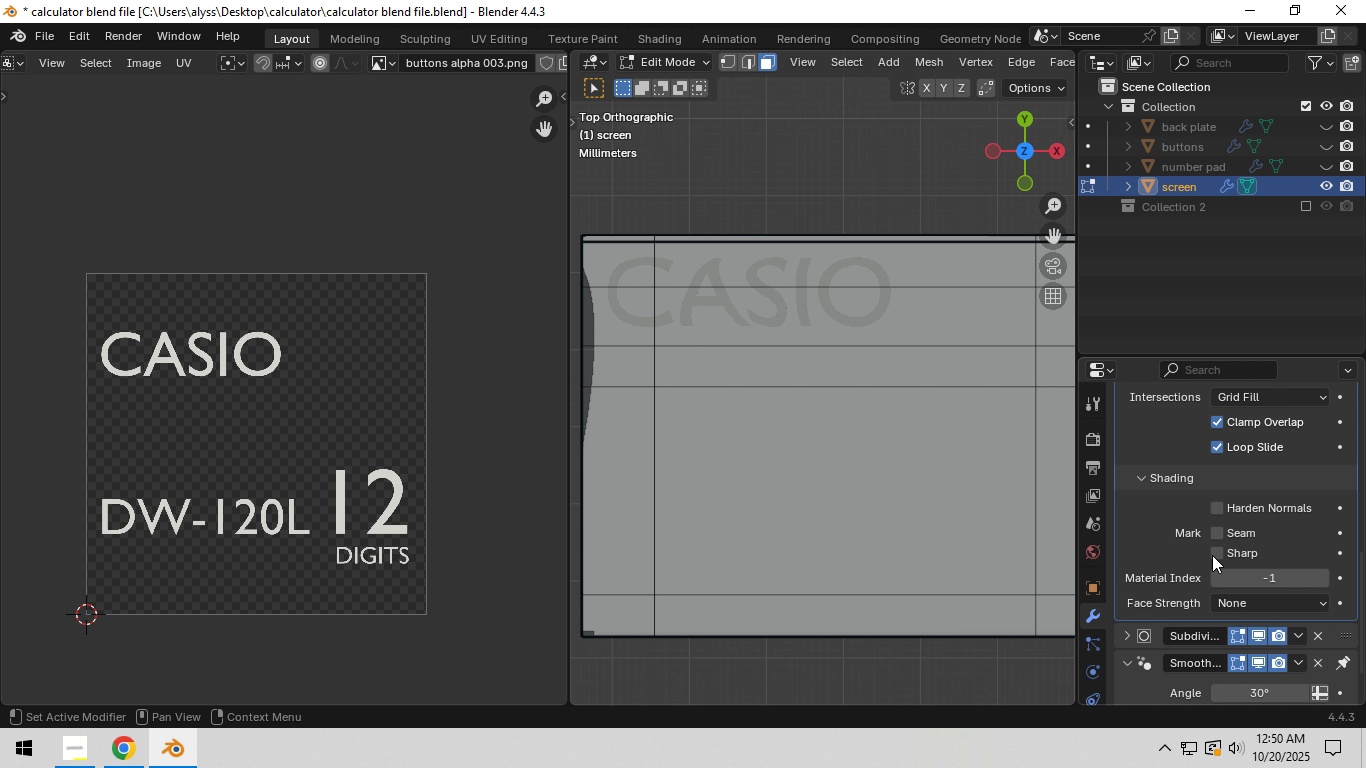 
left_click([1216, 555])
 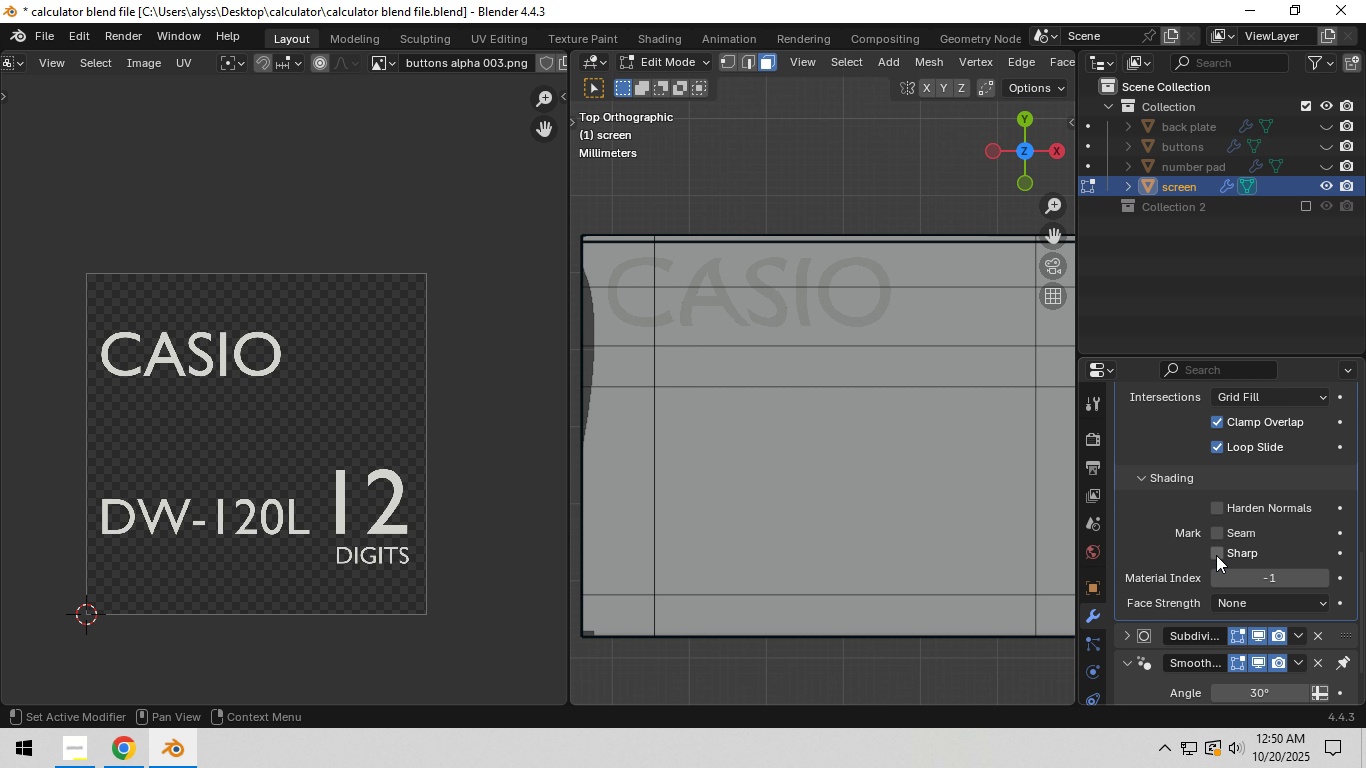 
left_click([1216, 555])
 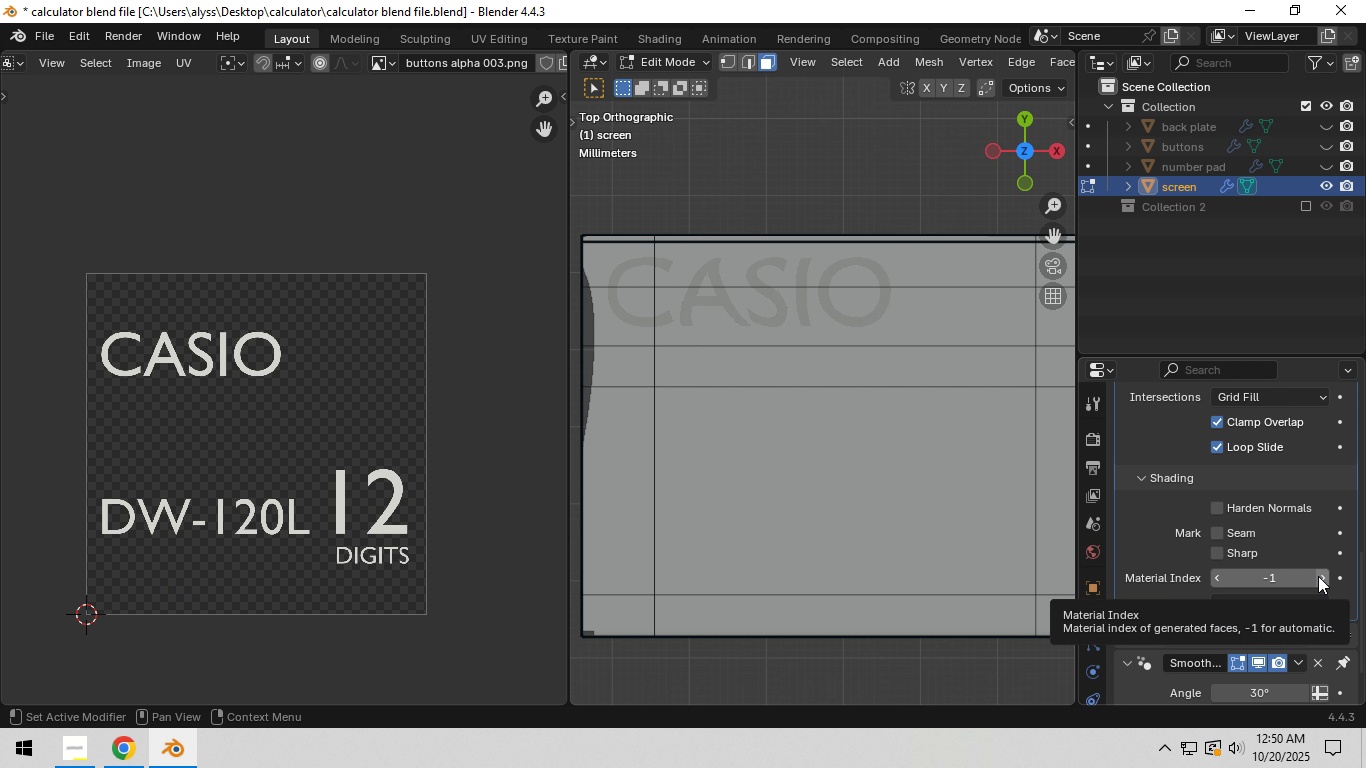 
wait(5.29)
 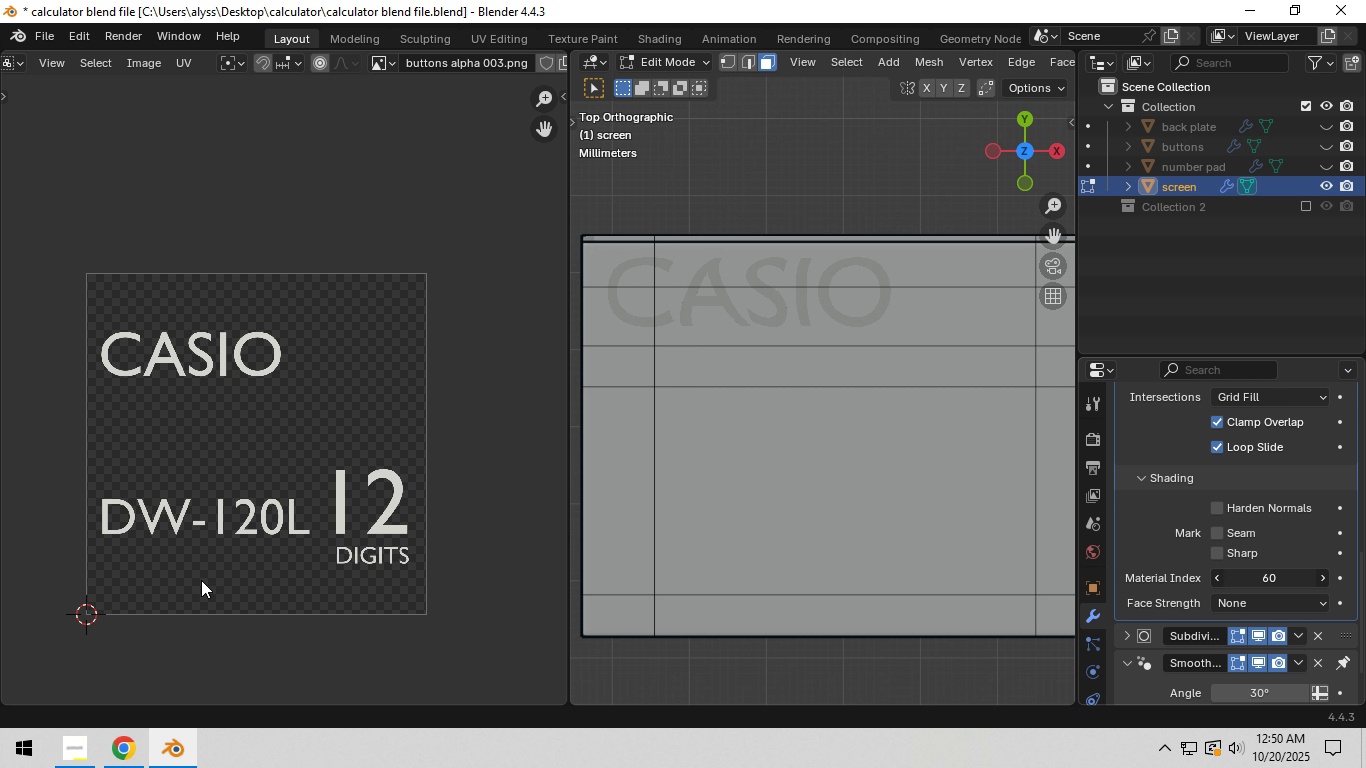 
left_click([1264, 602])
 